 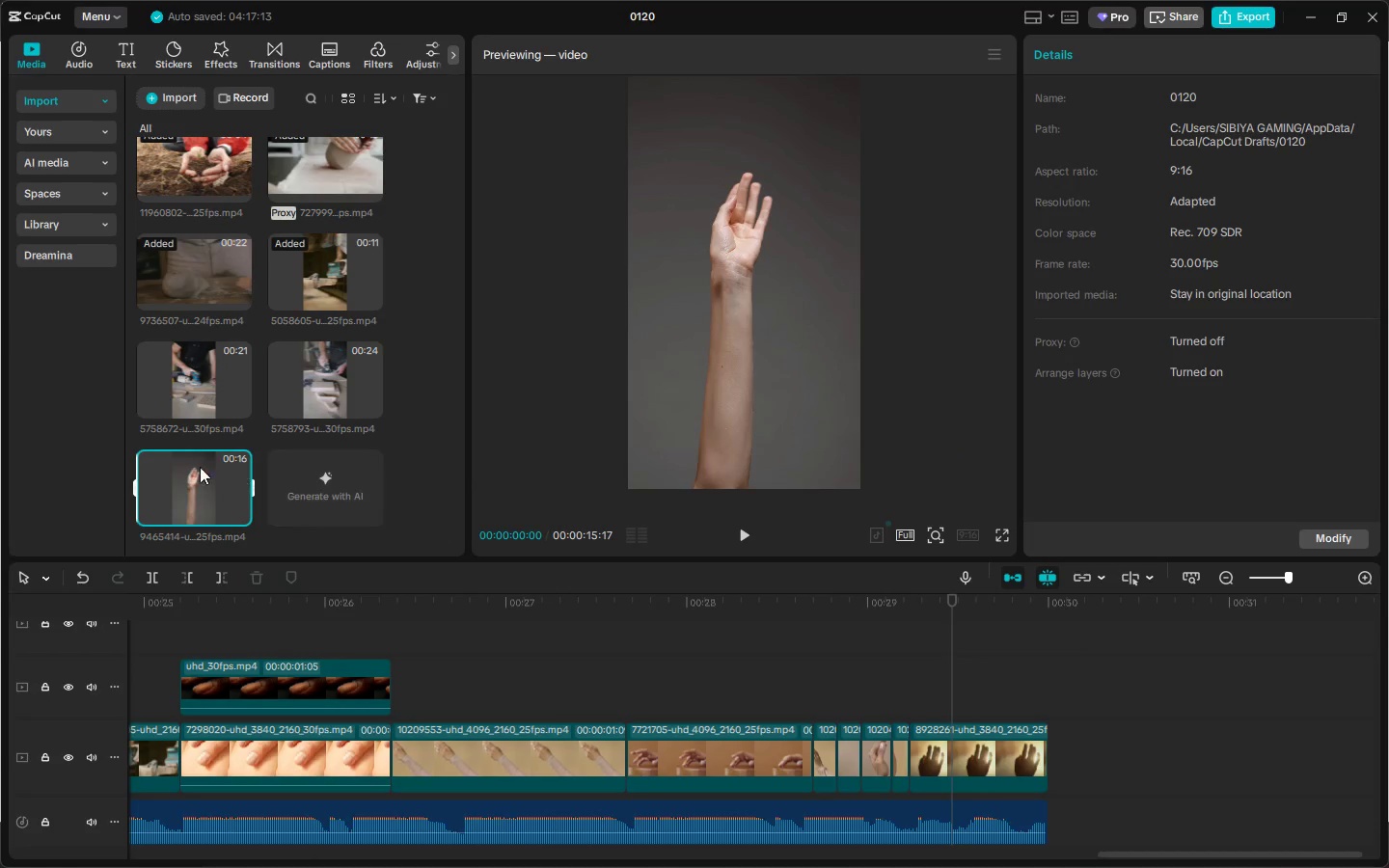 
left_click_drag(start_coordinate=[185, 467], to_coordinate=[915, 750])
 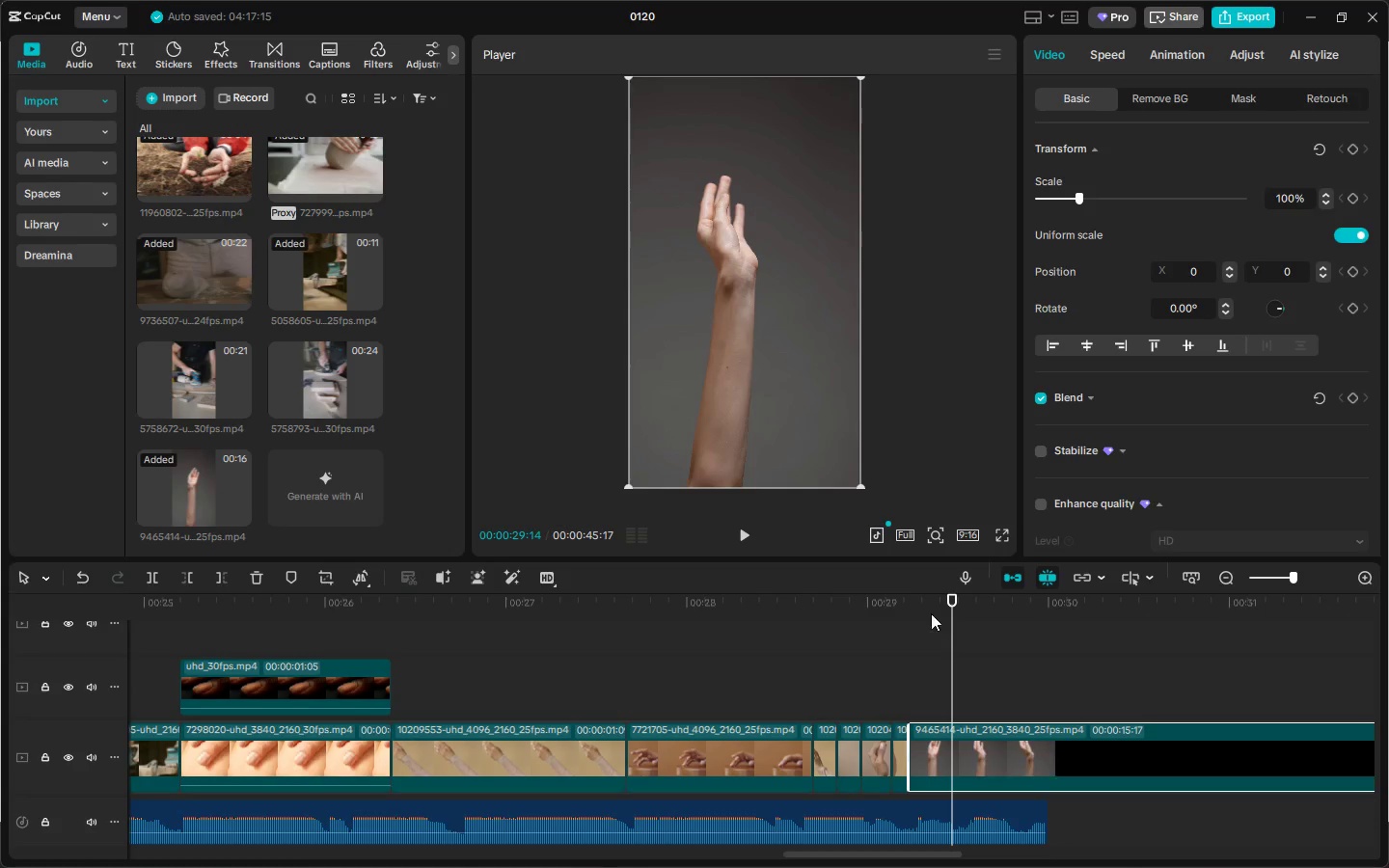 
left_click_drag(start_coordinate=[909, 606], to_coordinate=[888, 608])
 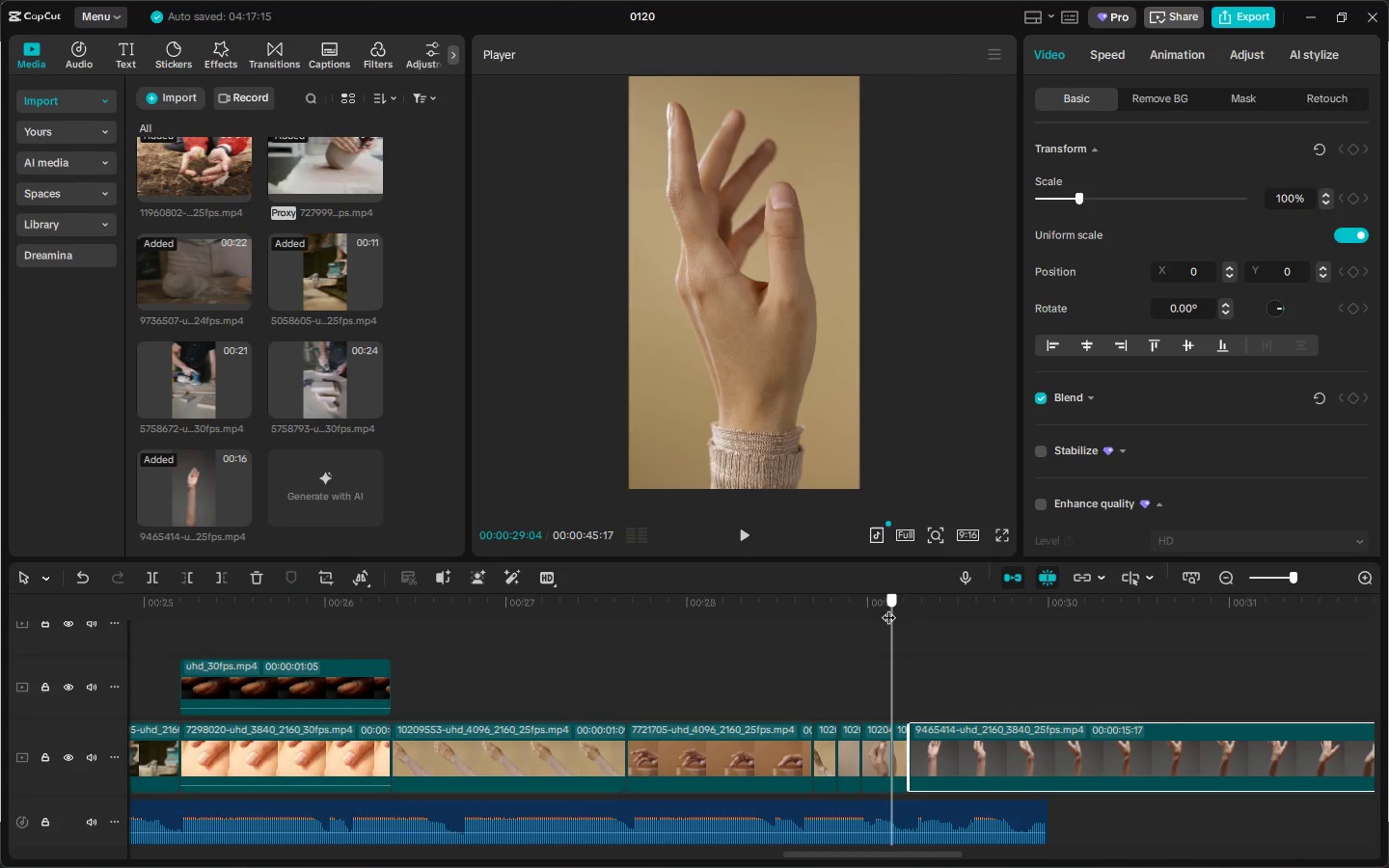 
key(Space)
 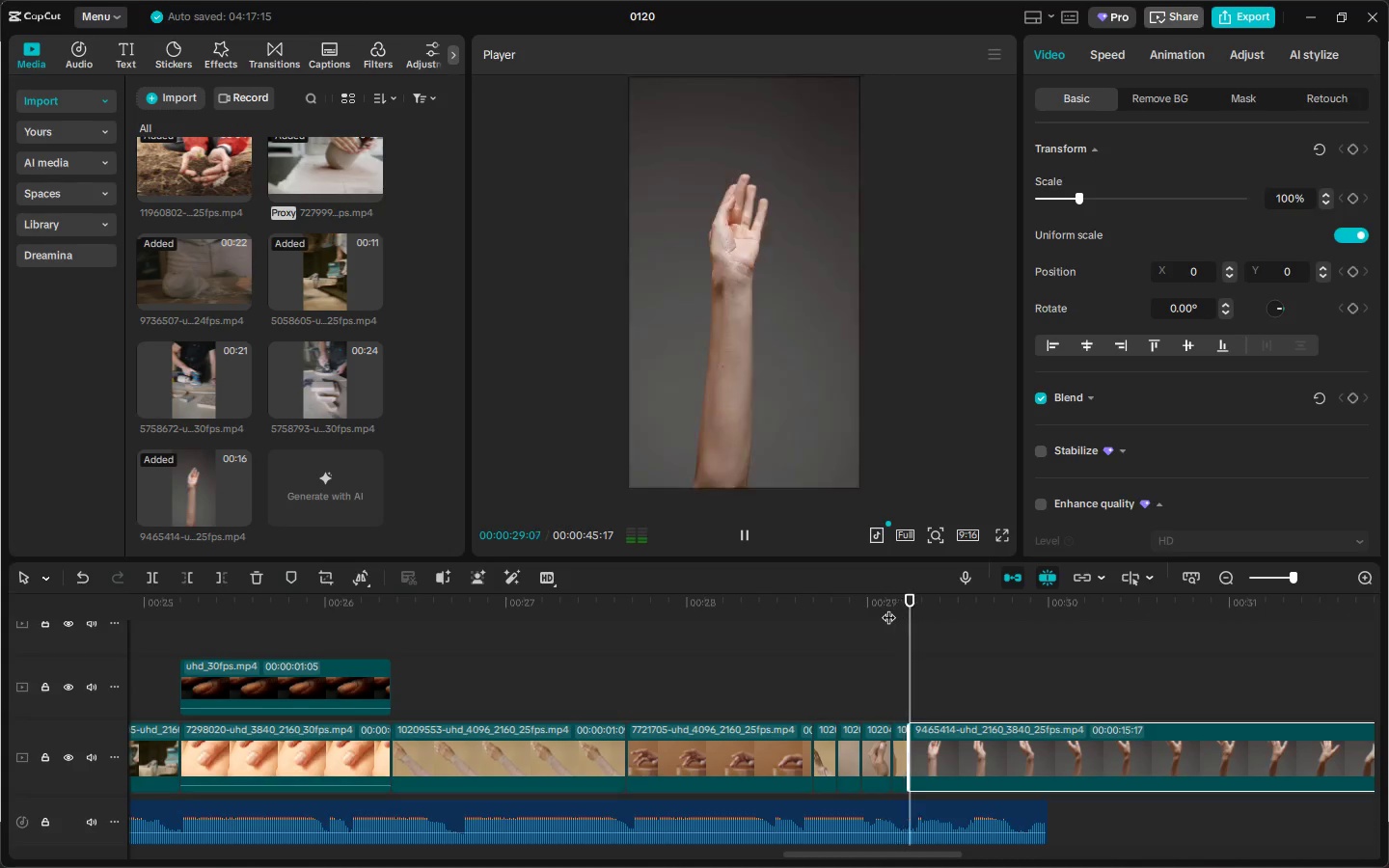 
key(Space)
 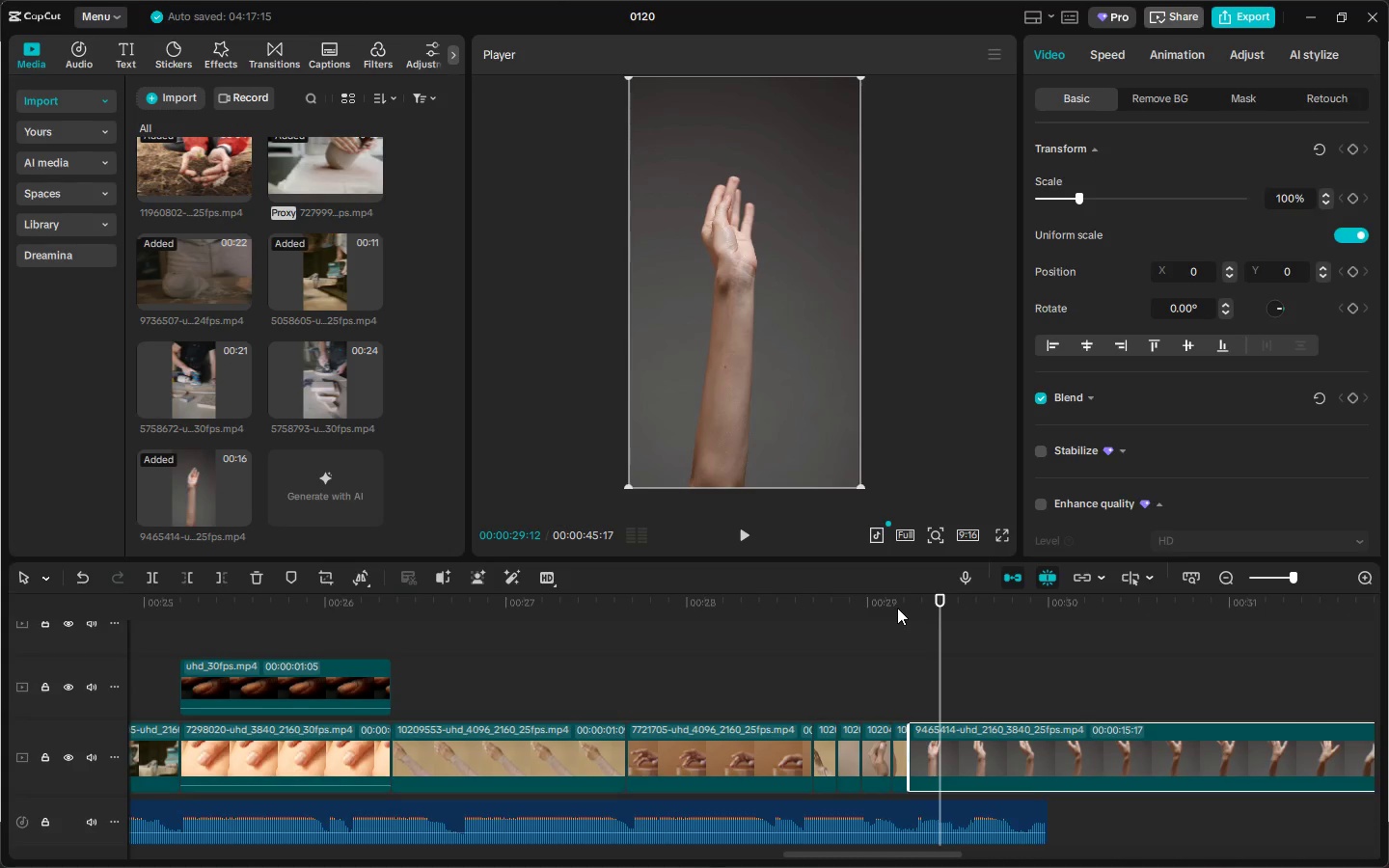 
key(Space)
 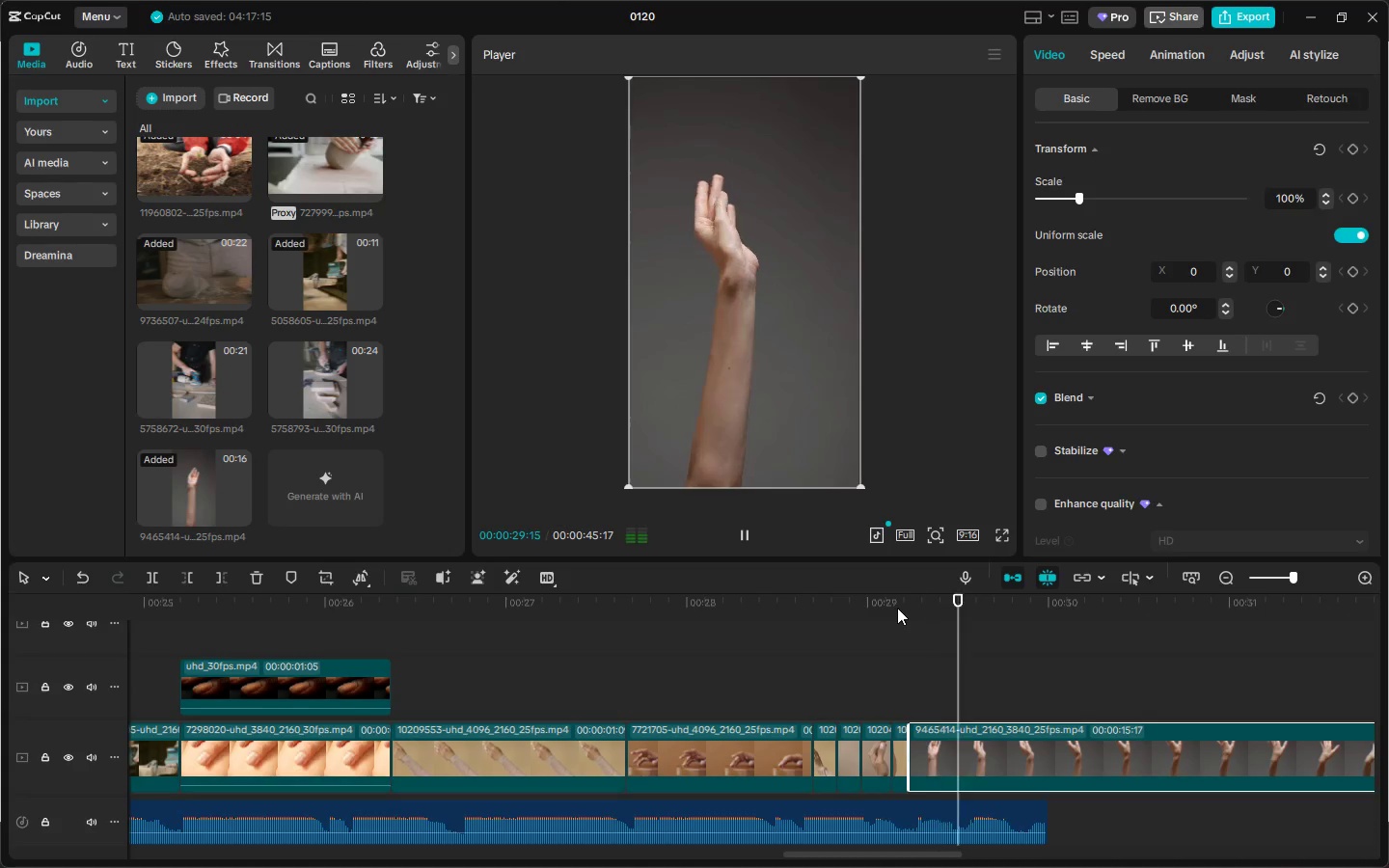 
key(Space)
 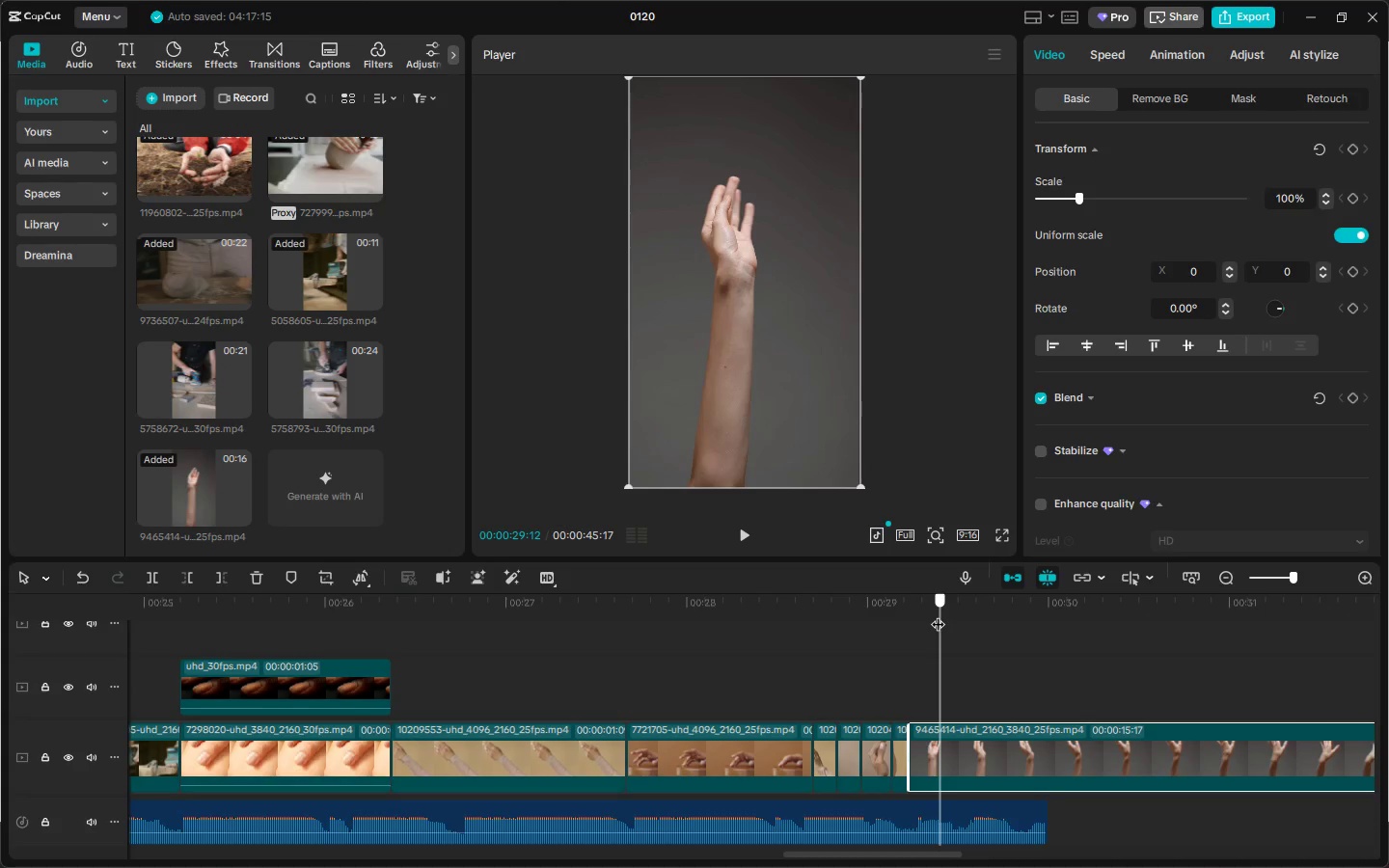 
key(Space)
 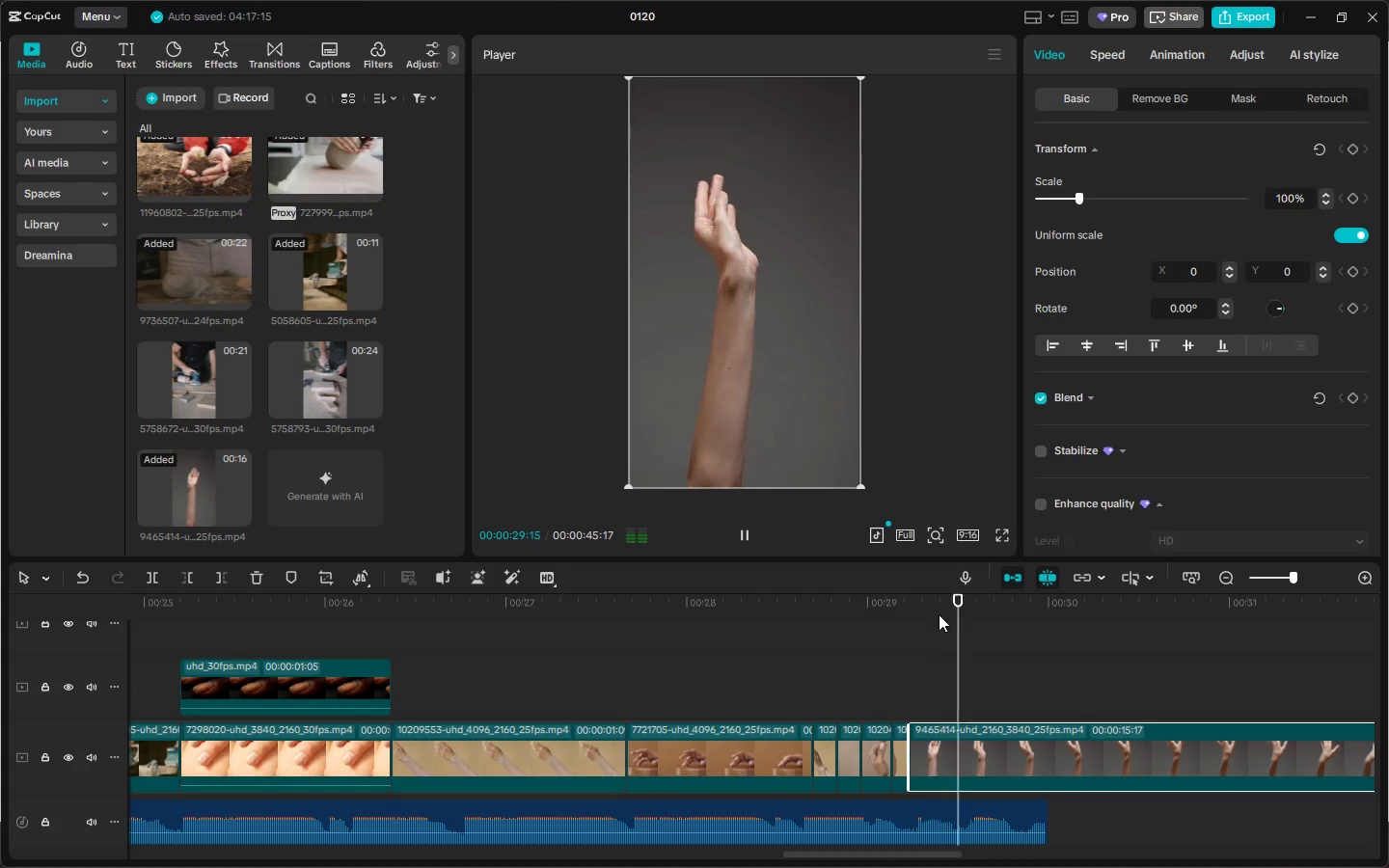 
left_click_drag(start_coordinate=[939, 614], to_coordinate=[966, 624])
 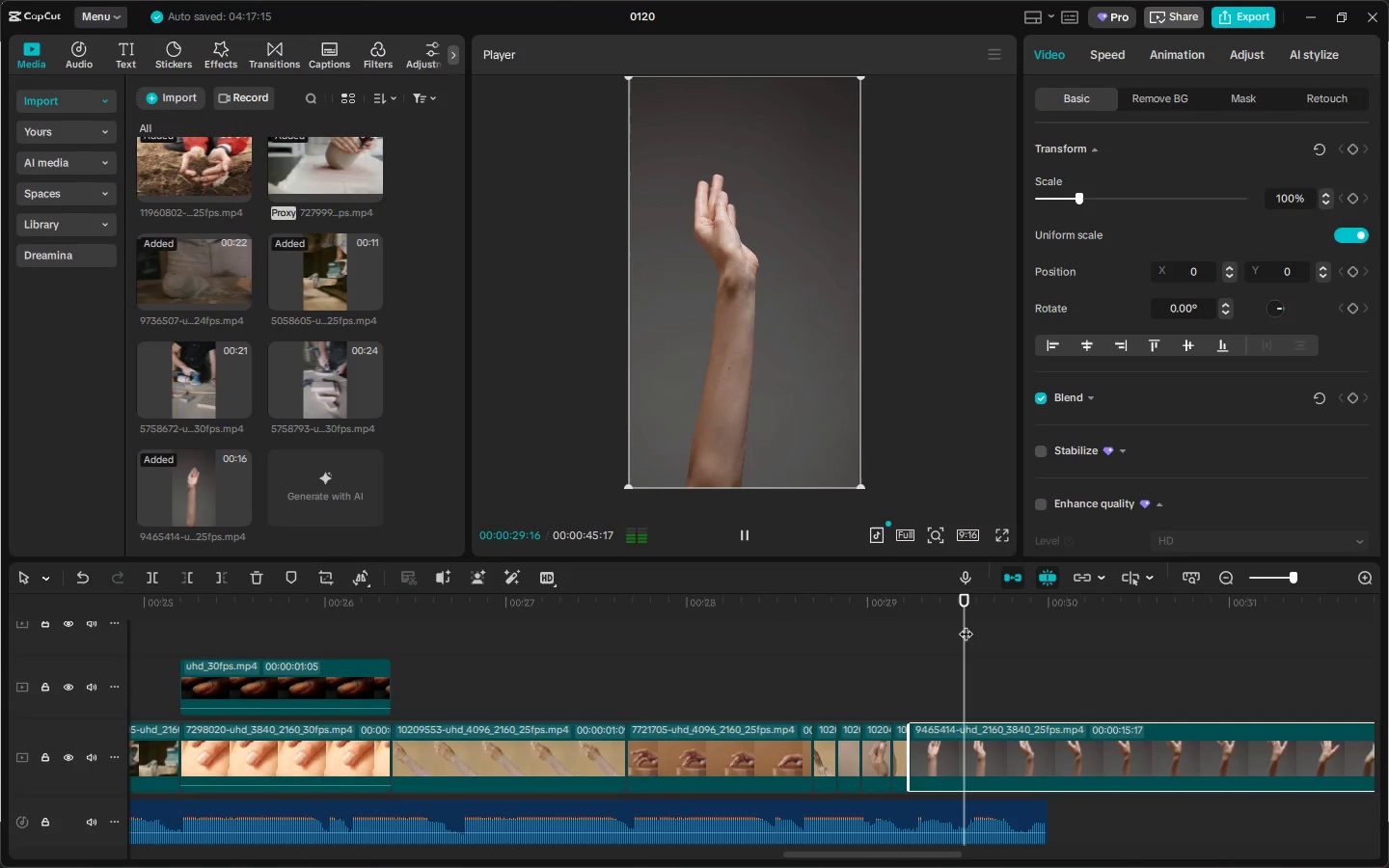 
hold_key(key=ControlLeft, duration=0.48)
 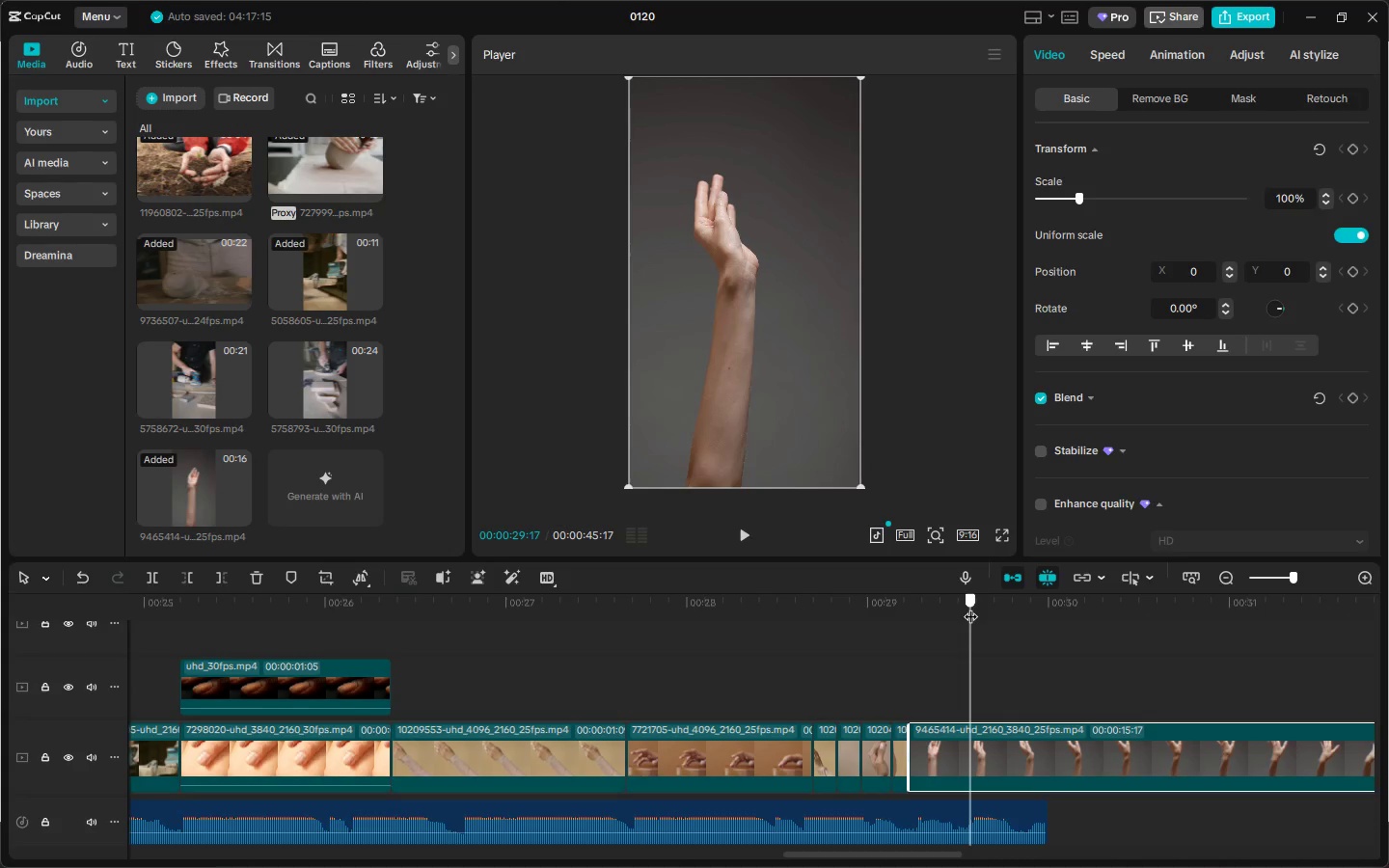 
left_click([970, 607])
 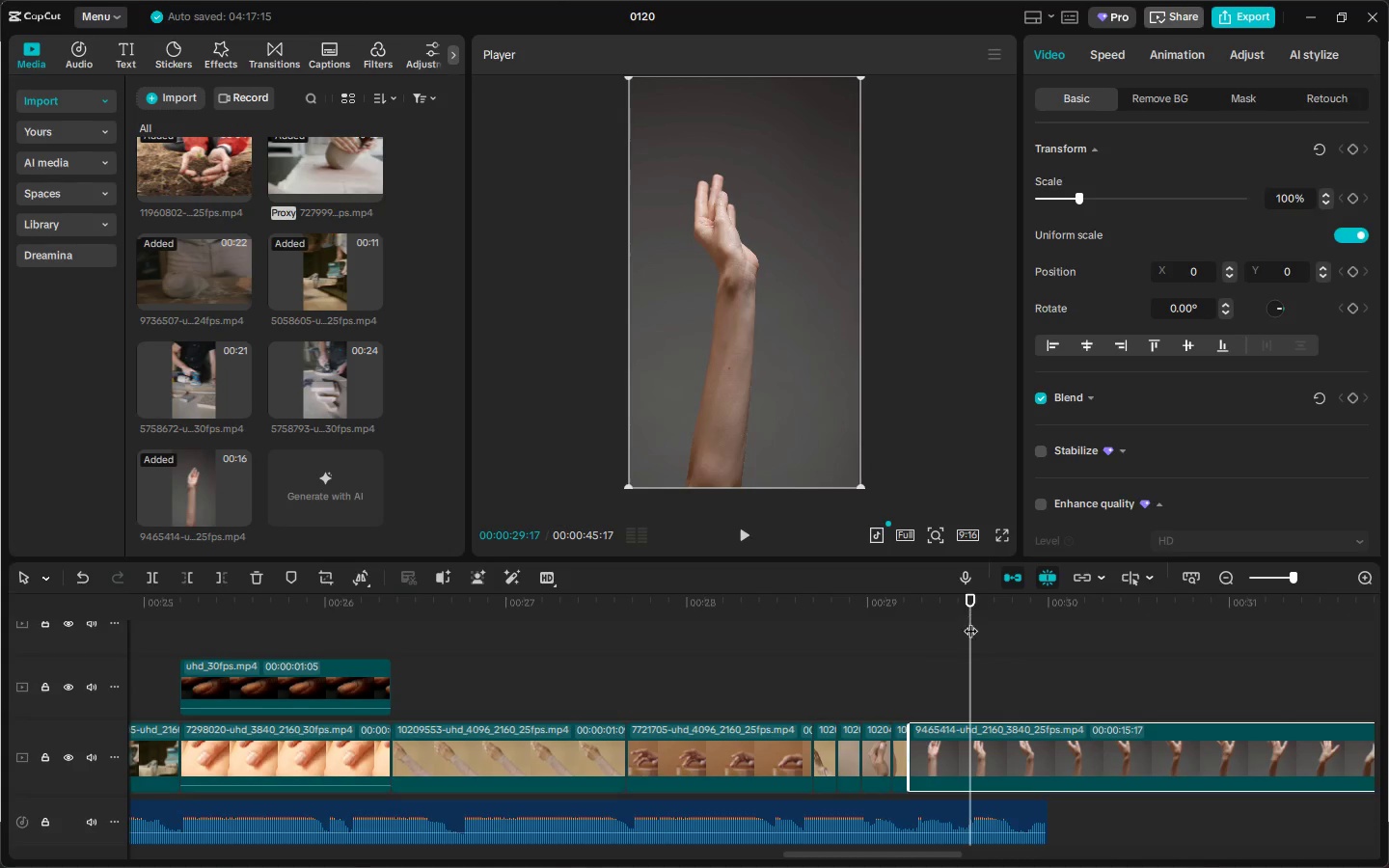 
key(Control+ControlLeft)
 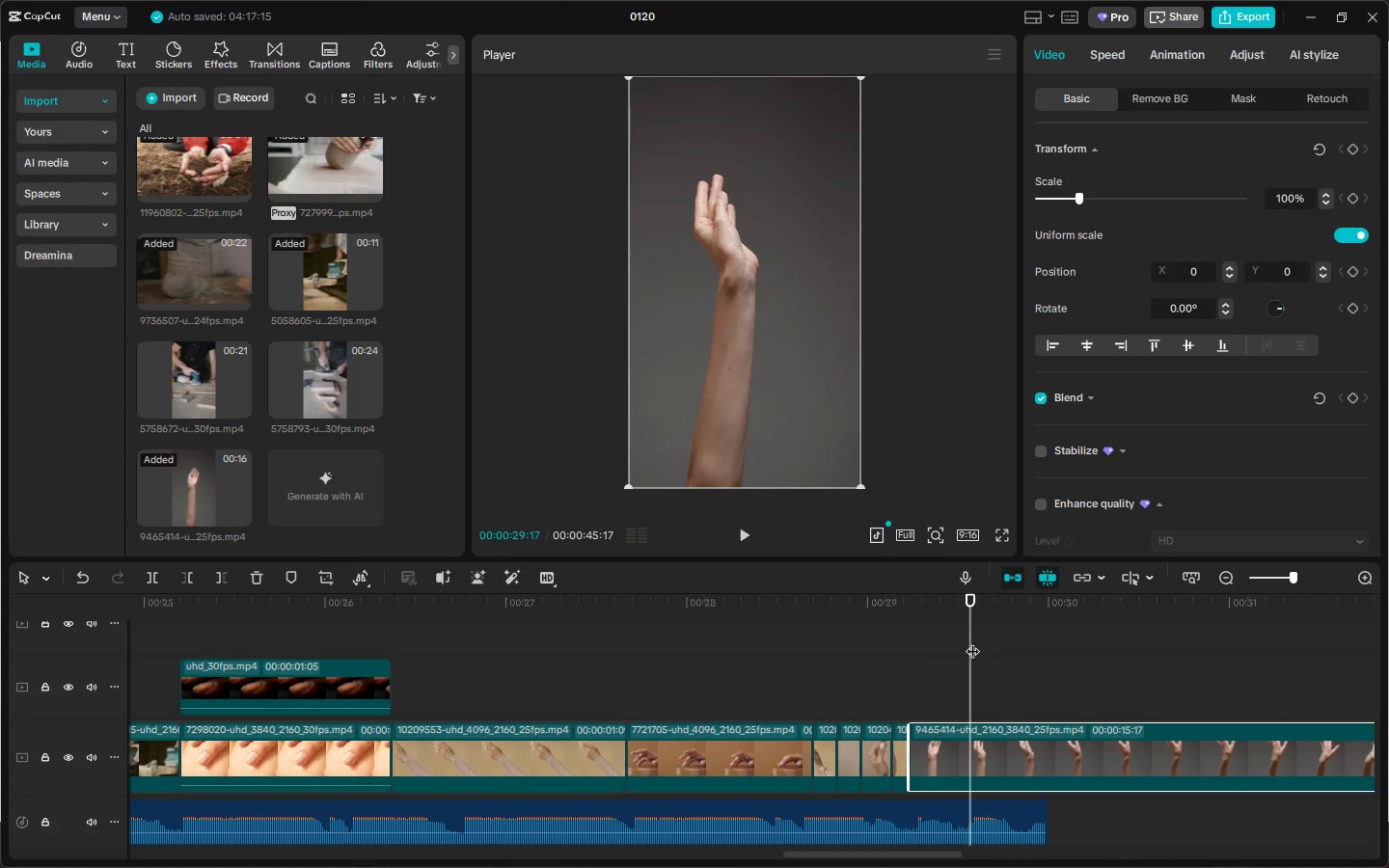 
key(Control+B)
 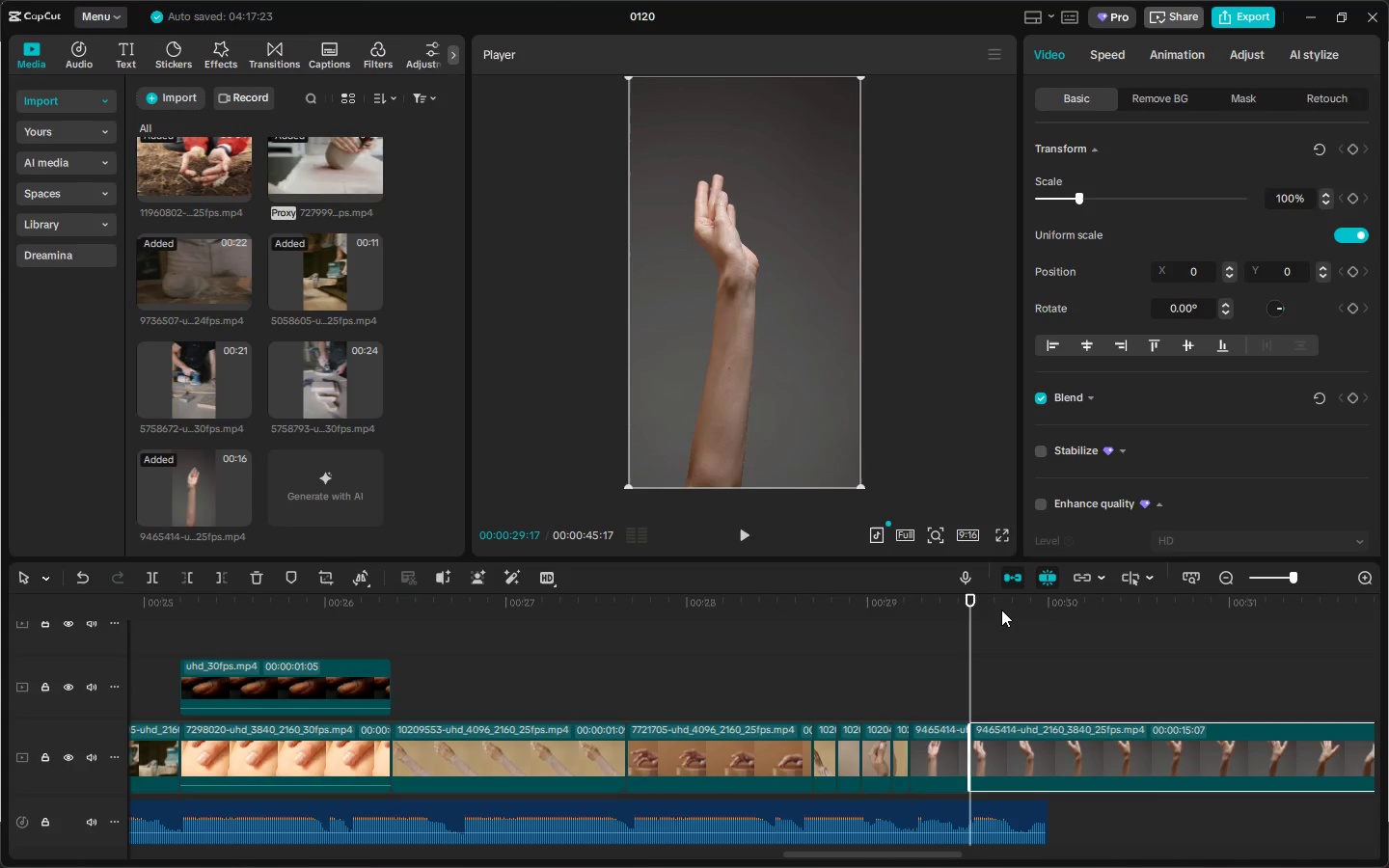 
key(Control+Z)
 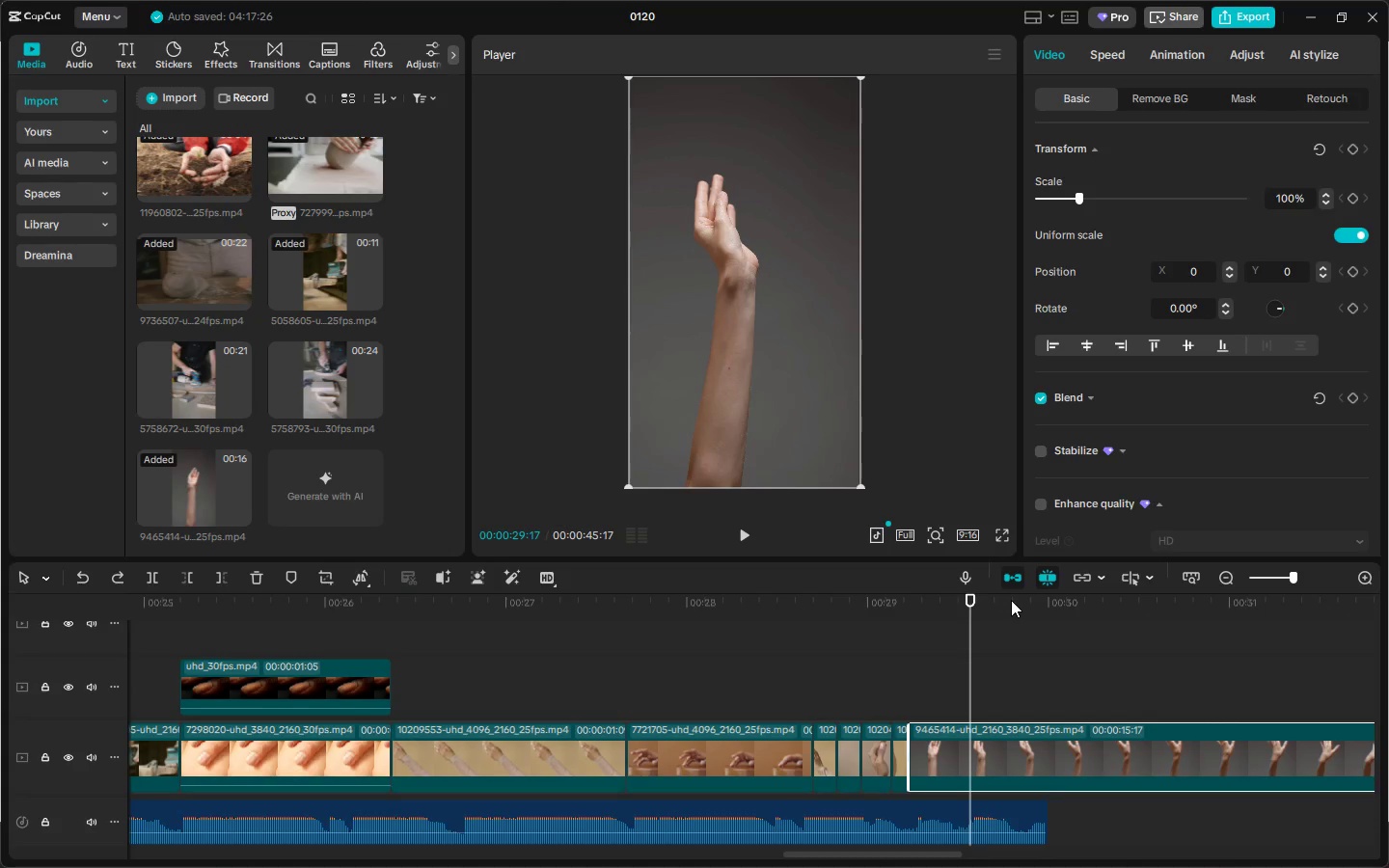 
left_click_drag(start_coordinate=[1011, 600], to_coordinate=[1204, 619])
 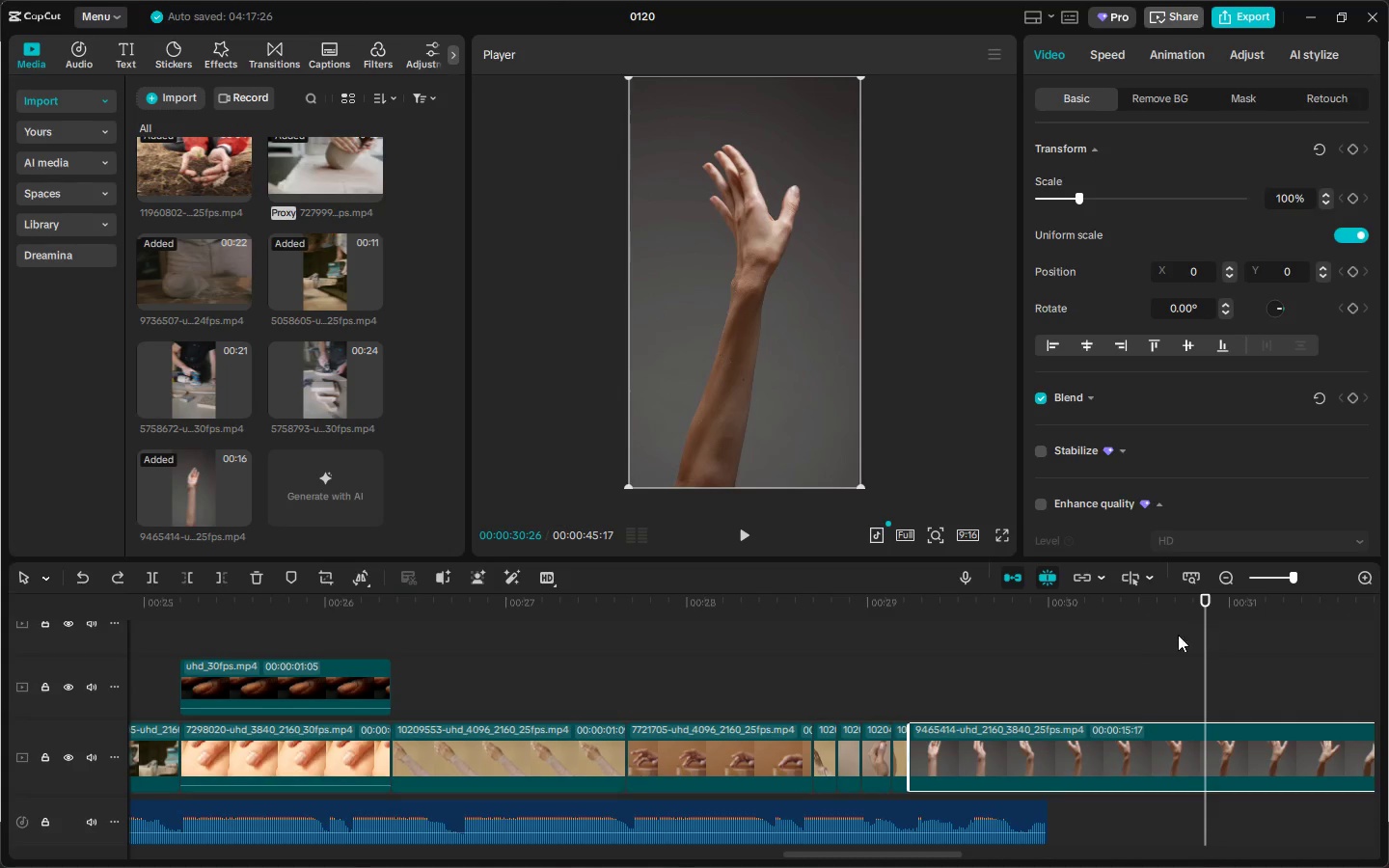 
key(Control+ControlLeft)
 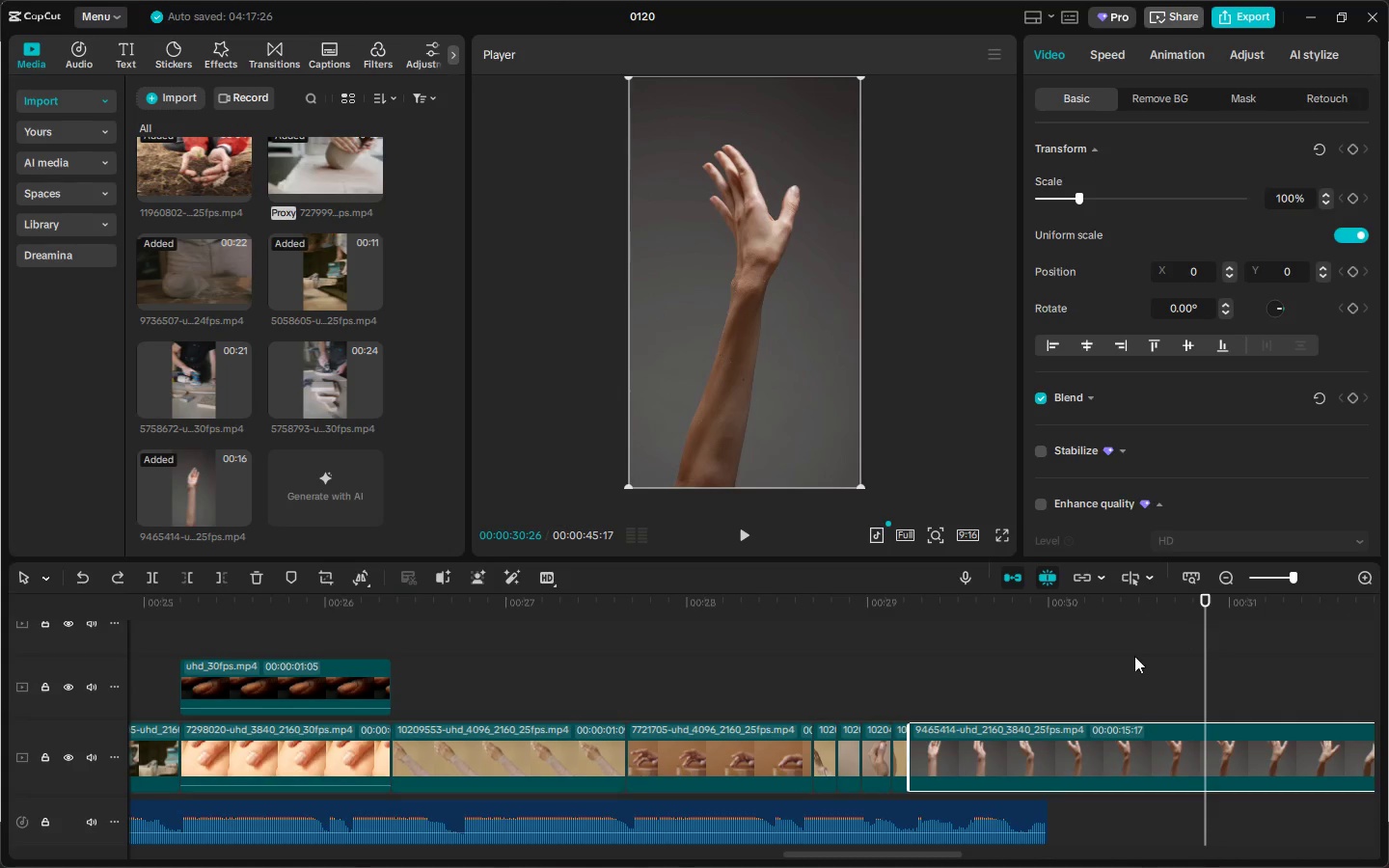 
key(Control+B)
 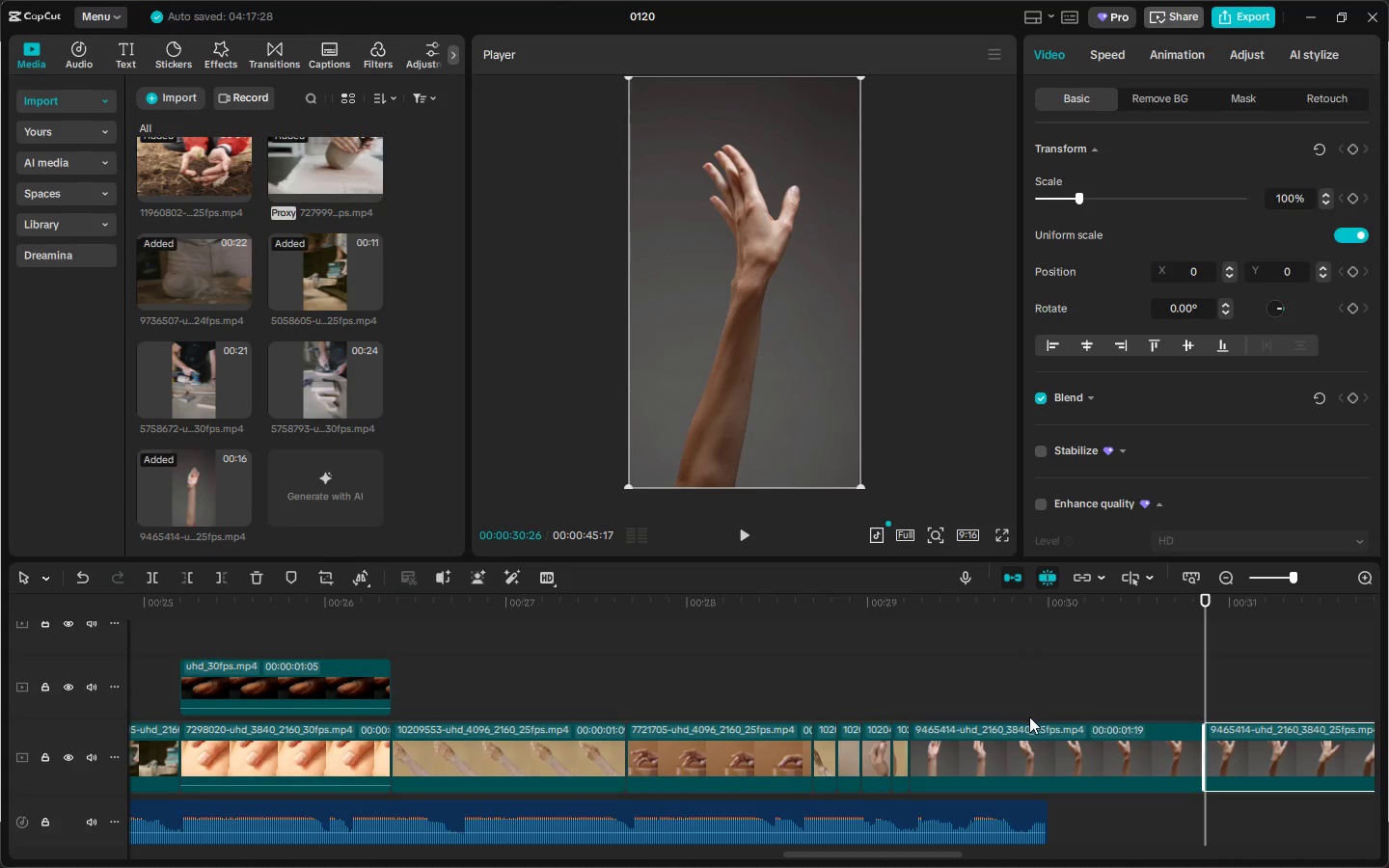 
left_click([1028, 720])
 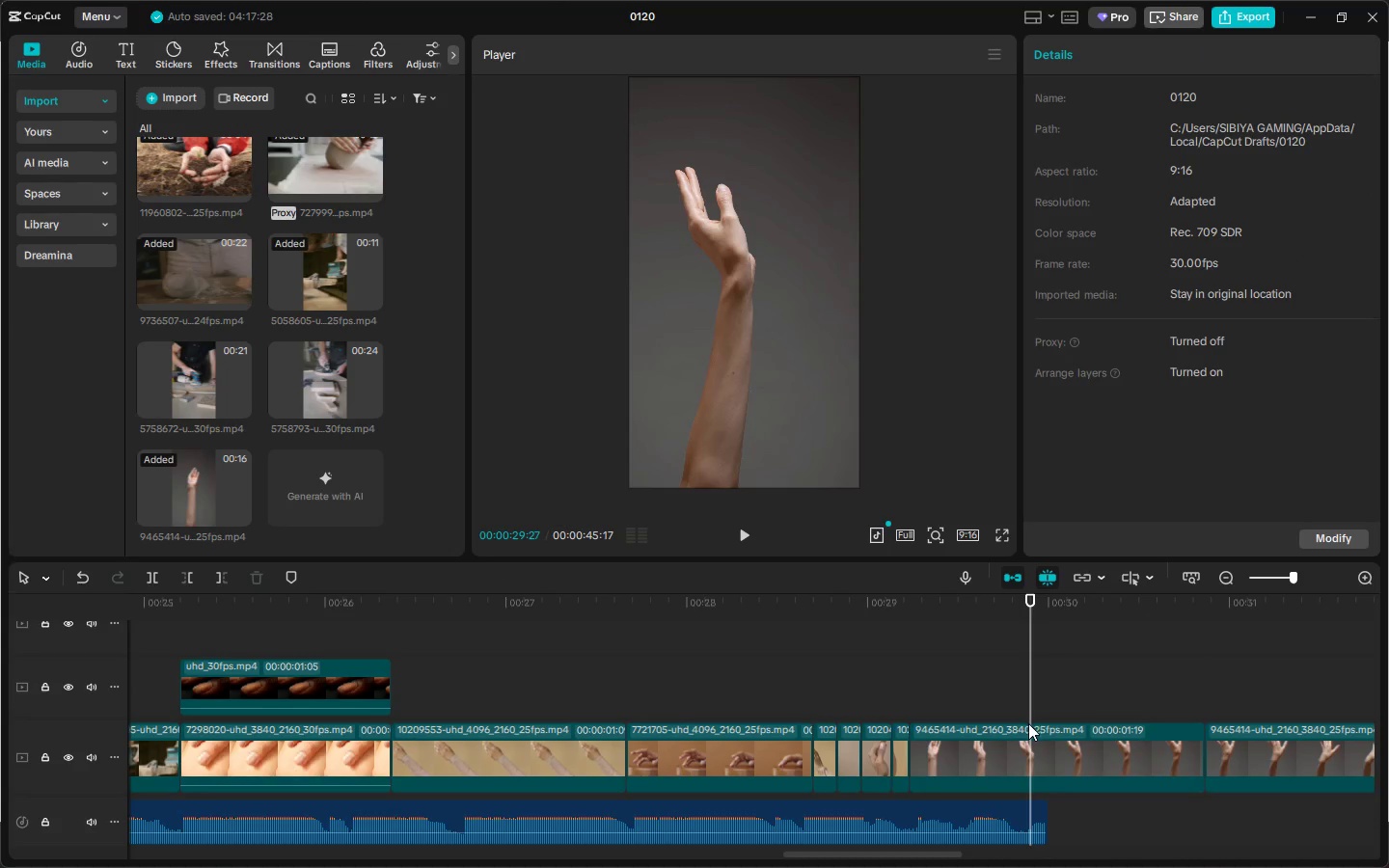 
key(Delete)
 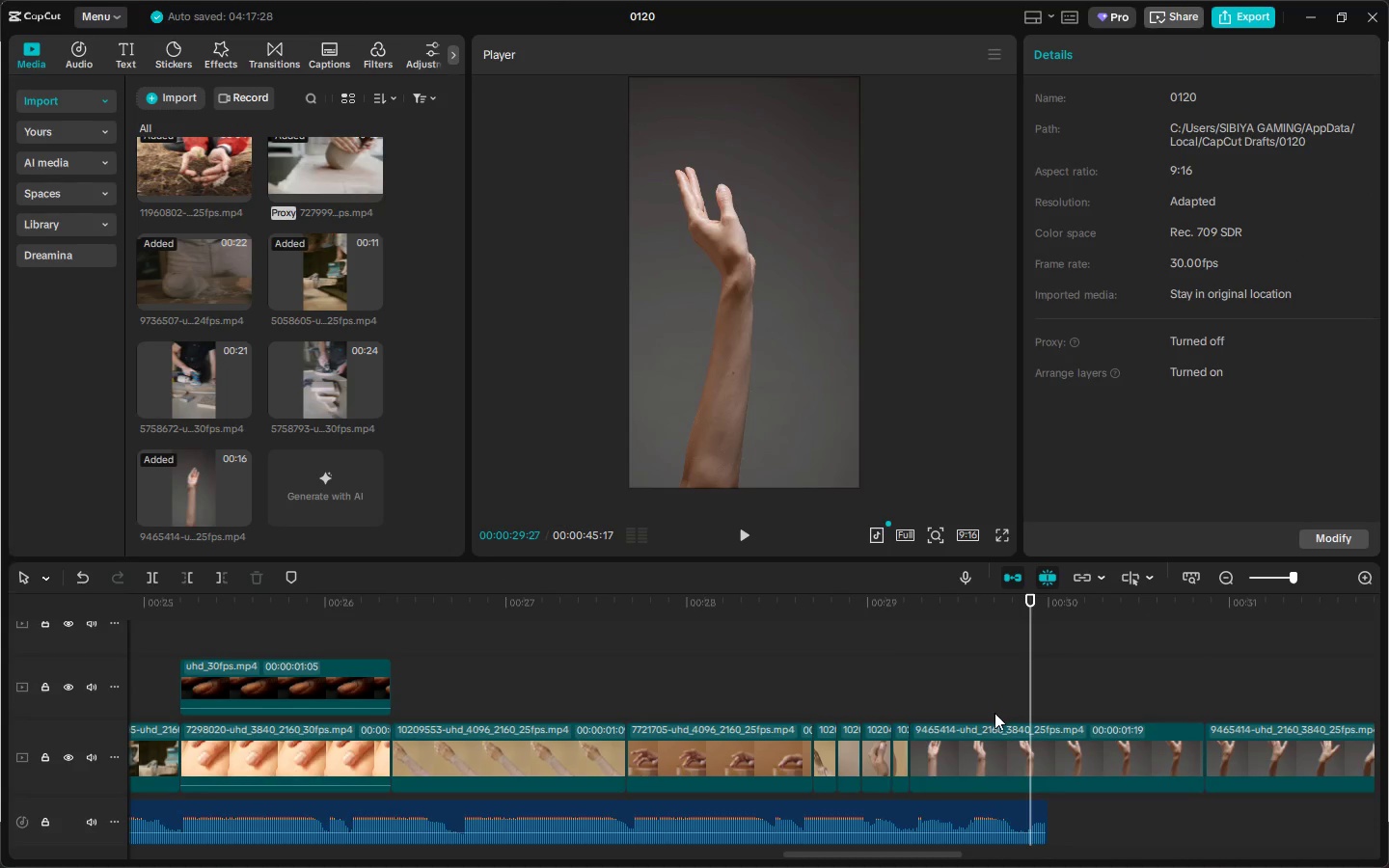 
double_click([1010, 732])
 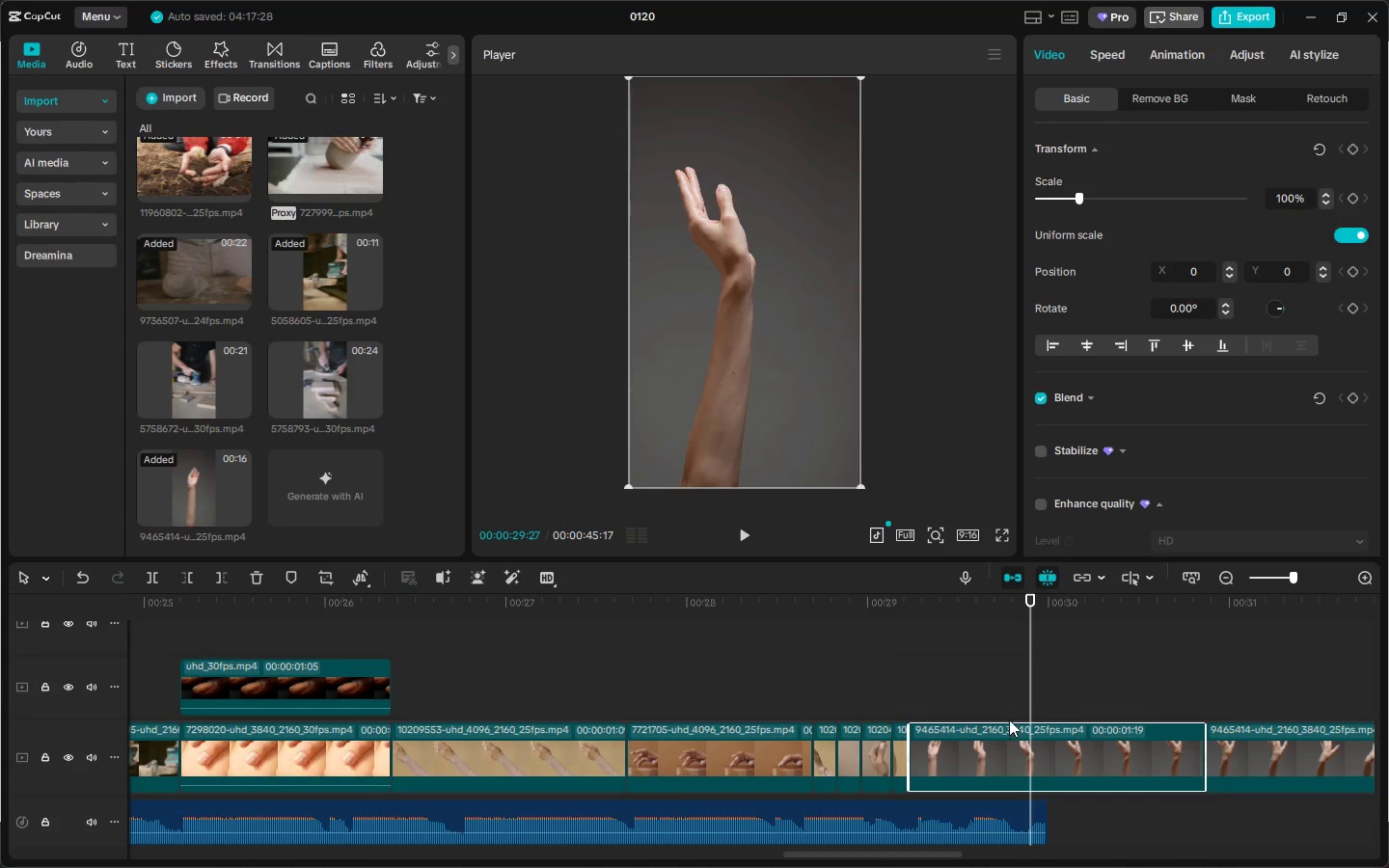 
key(Delete)
 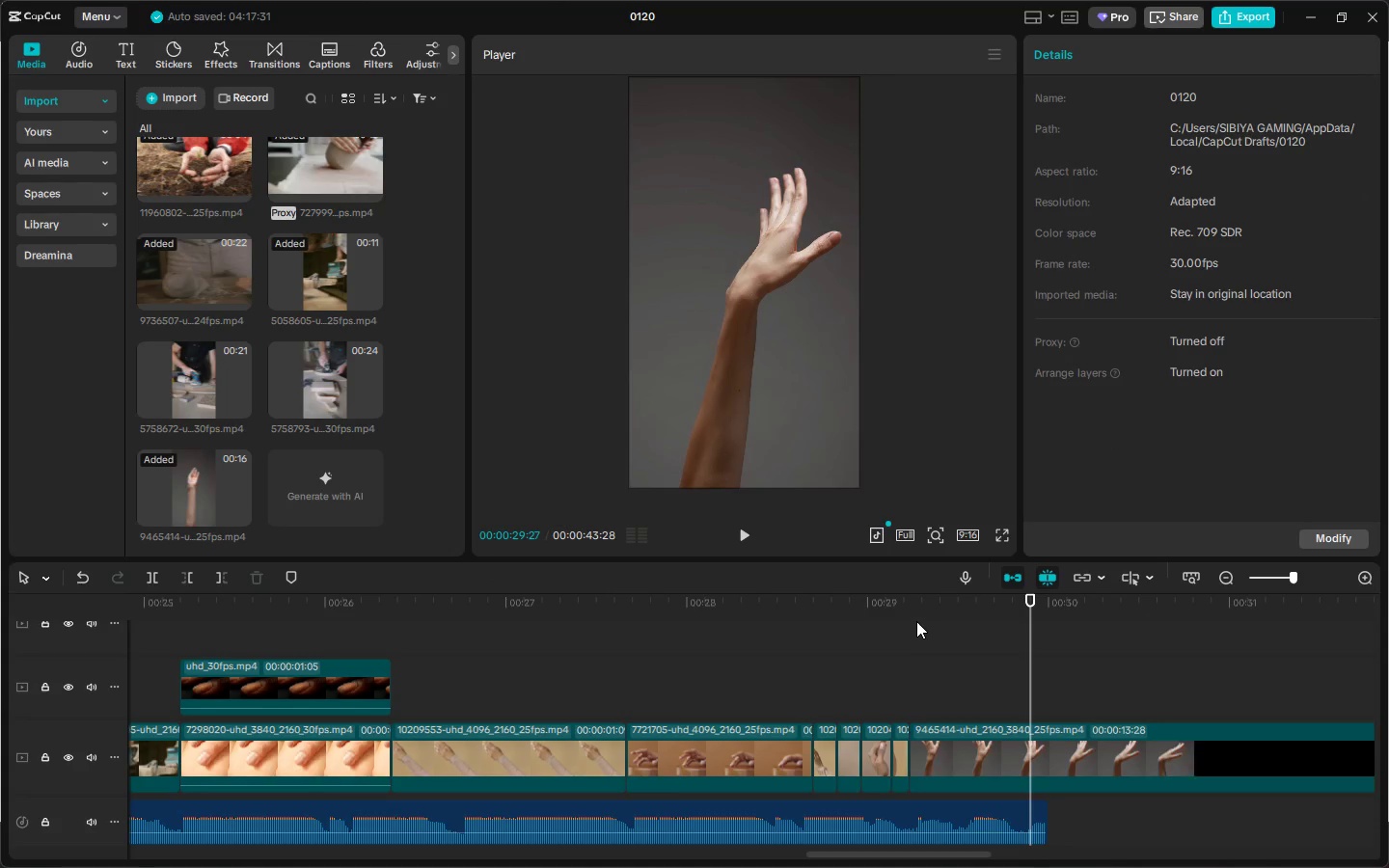 
left_click_drag(start_coordinate=[910, 612], to_coordinate=[895, 622])
 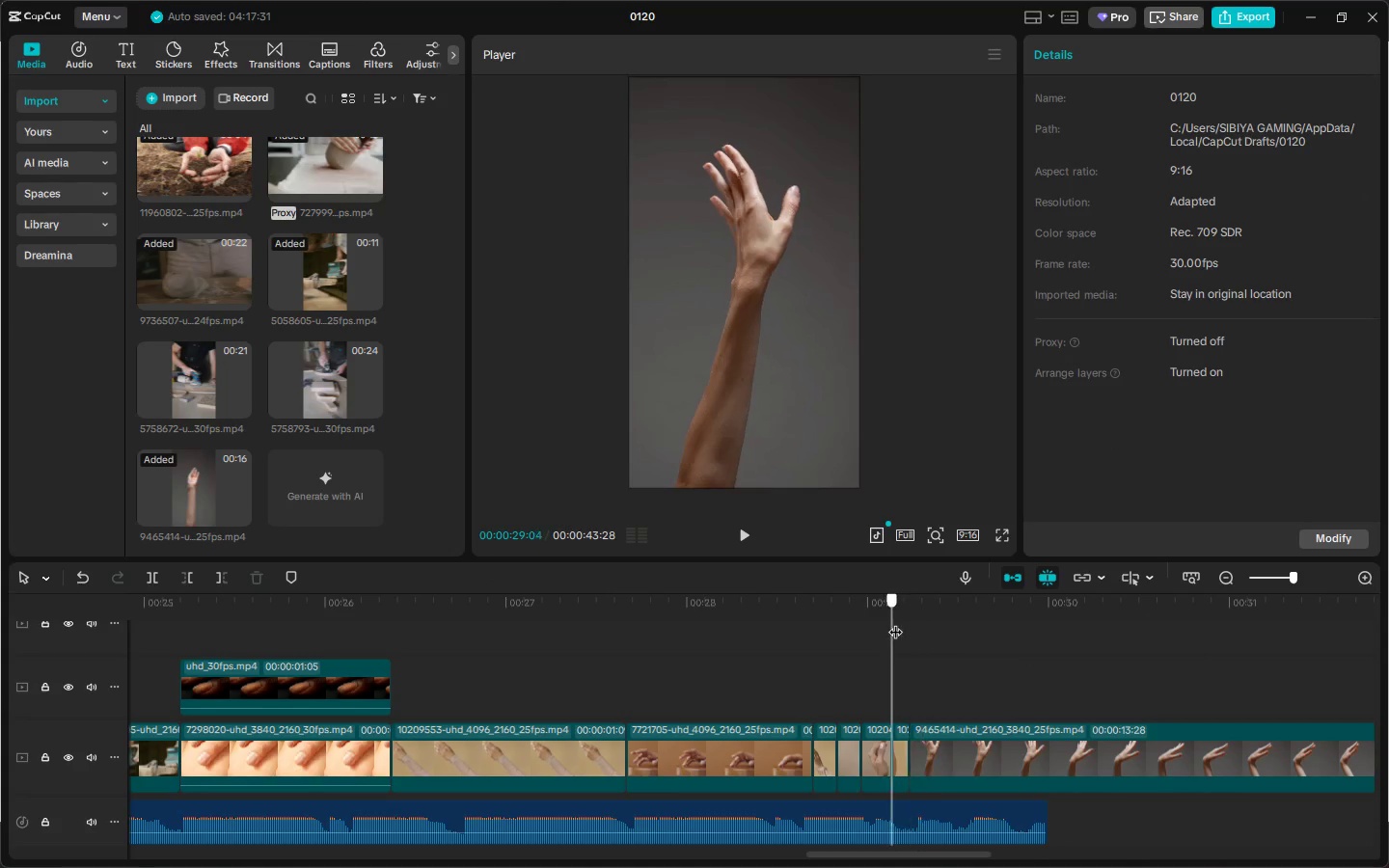 
key(Space)
 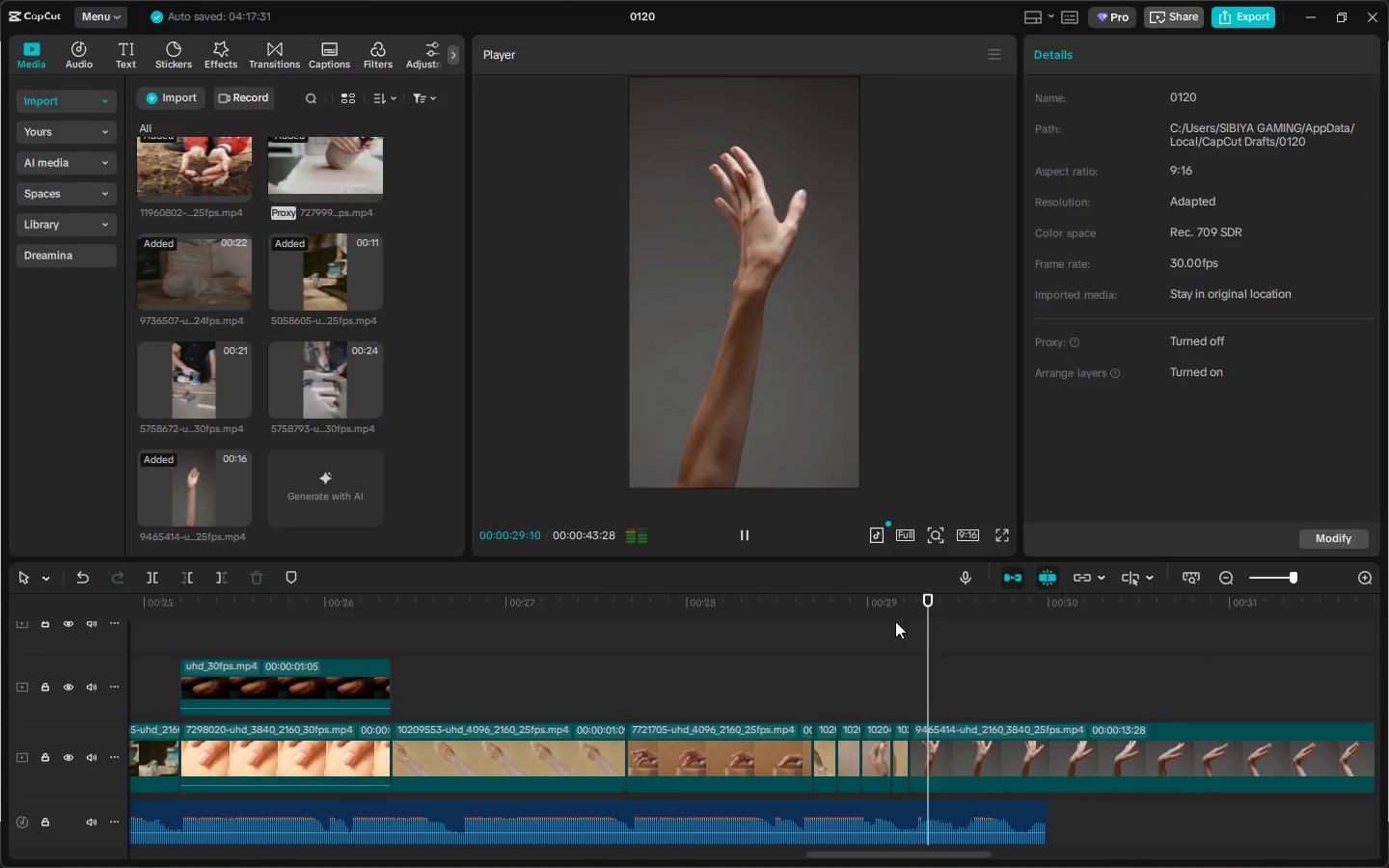 
key(Space)
 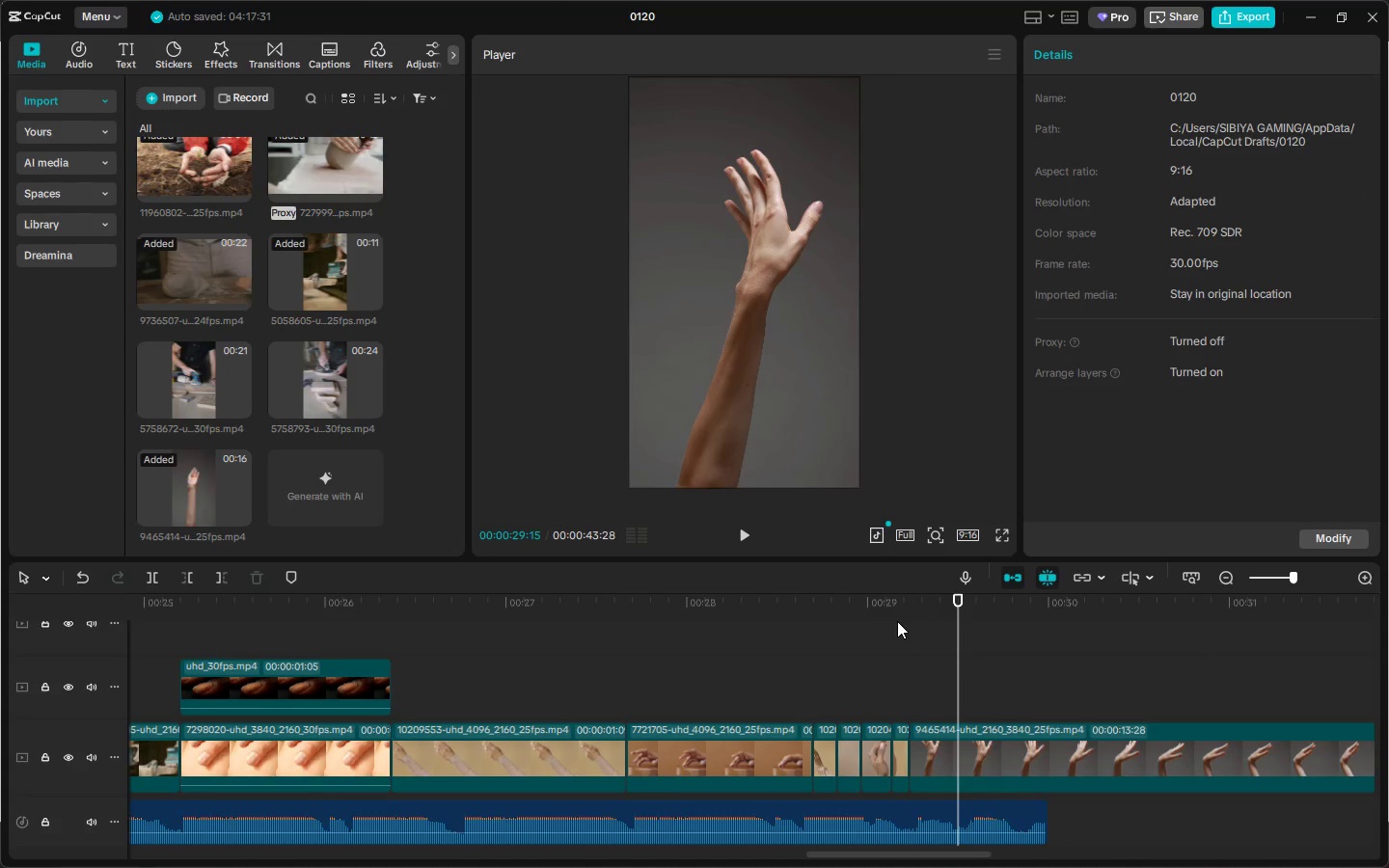 
key(Space)
 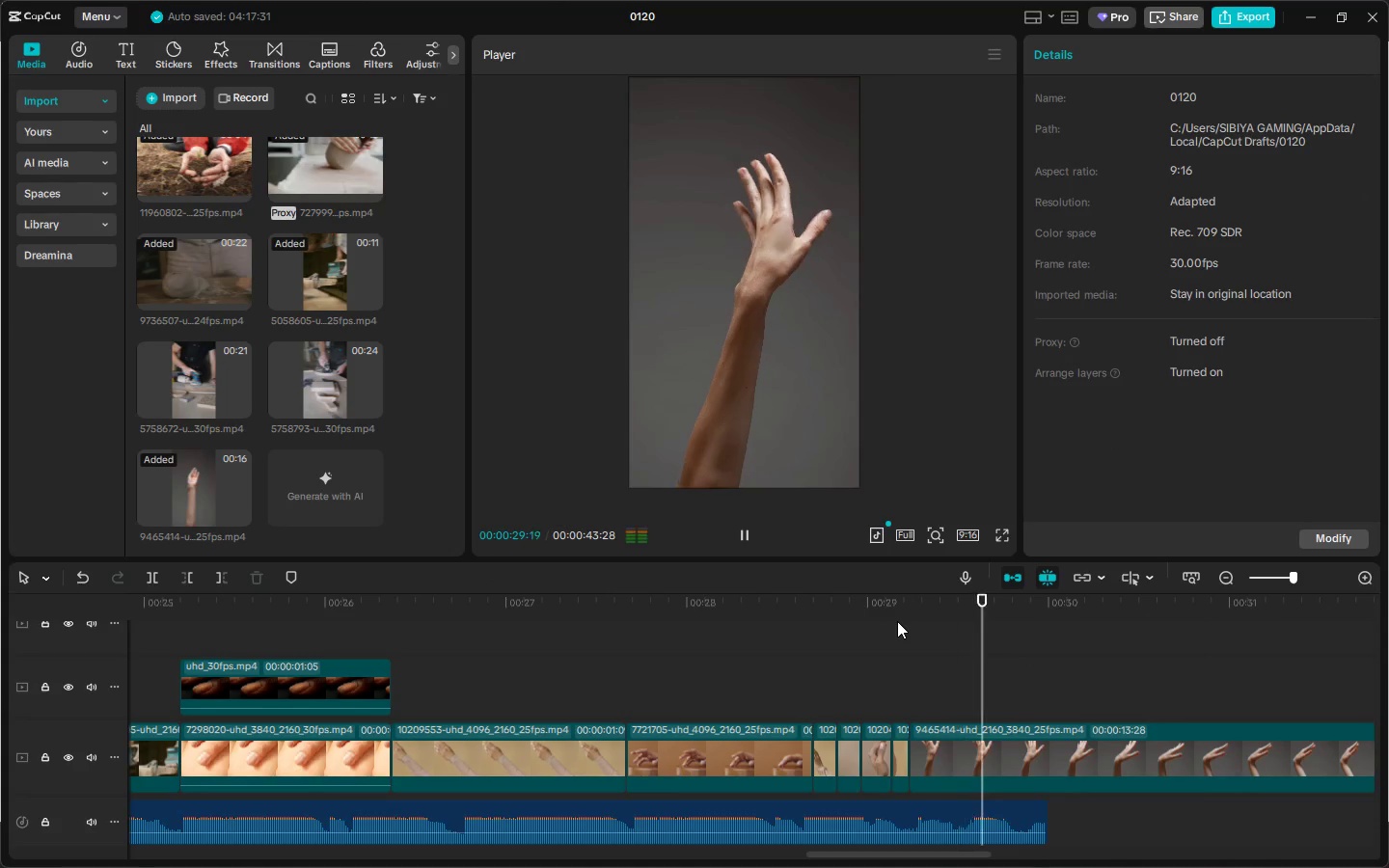 
key(Space)
 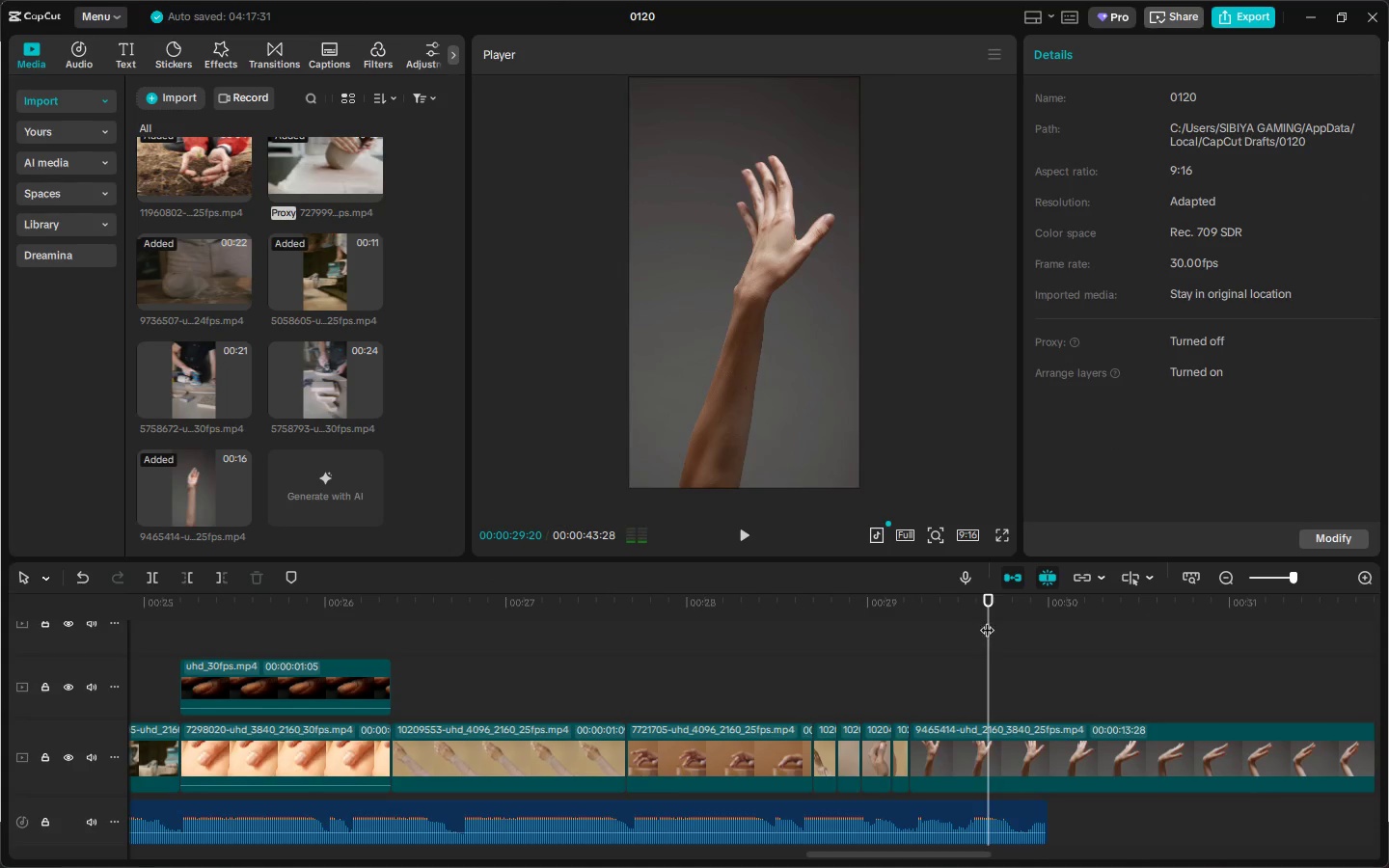 
left_click_drag(start_coordinate=[993, 610], to_coordinate=[971, 614])
 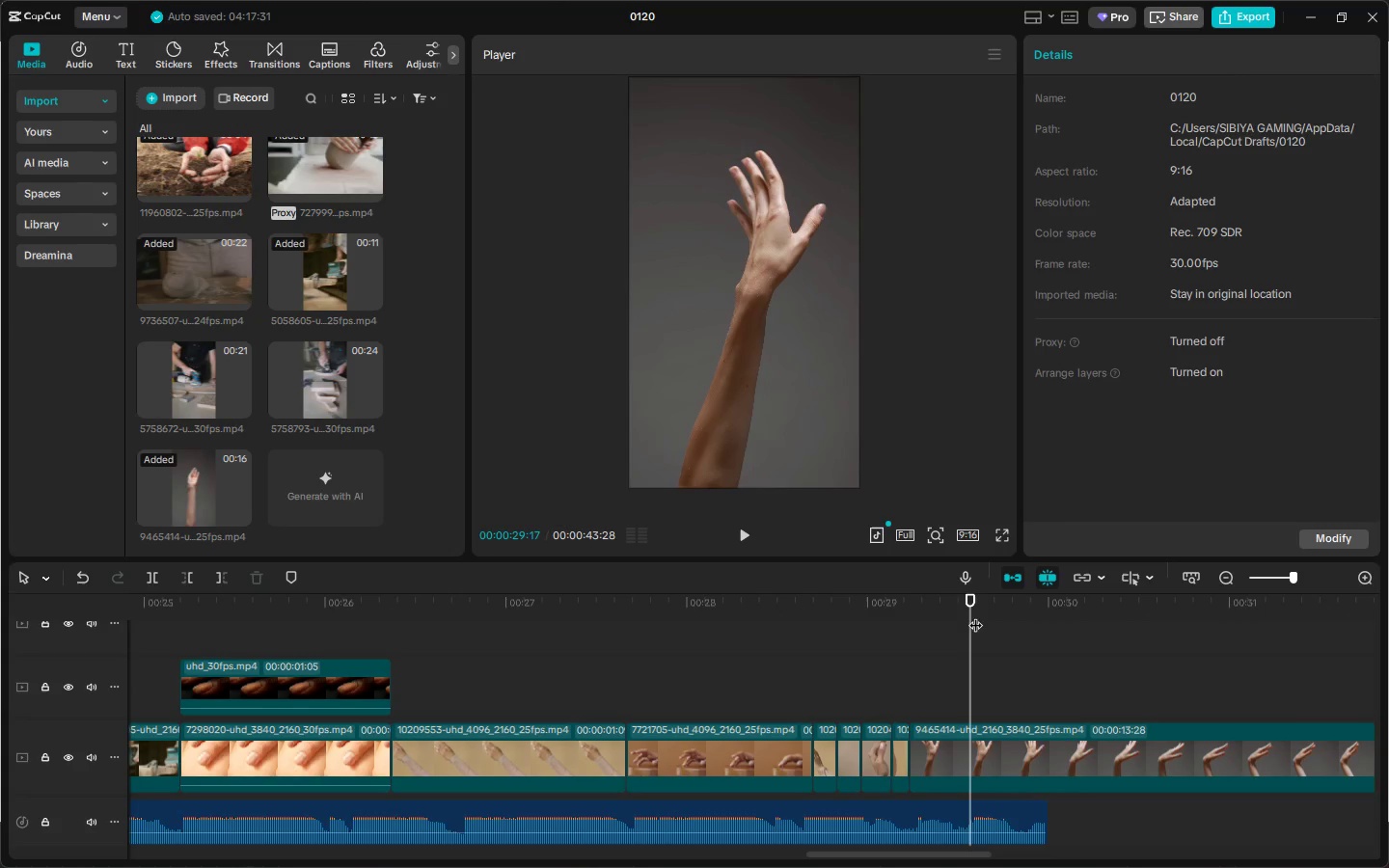 
key(Control+ControlLeft)
 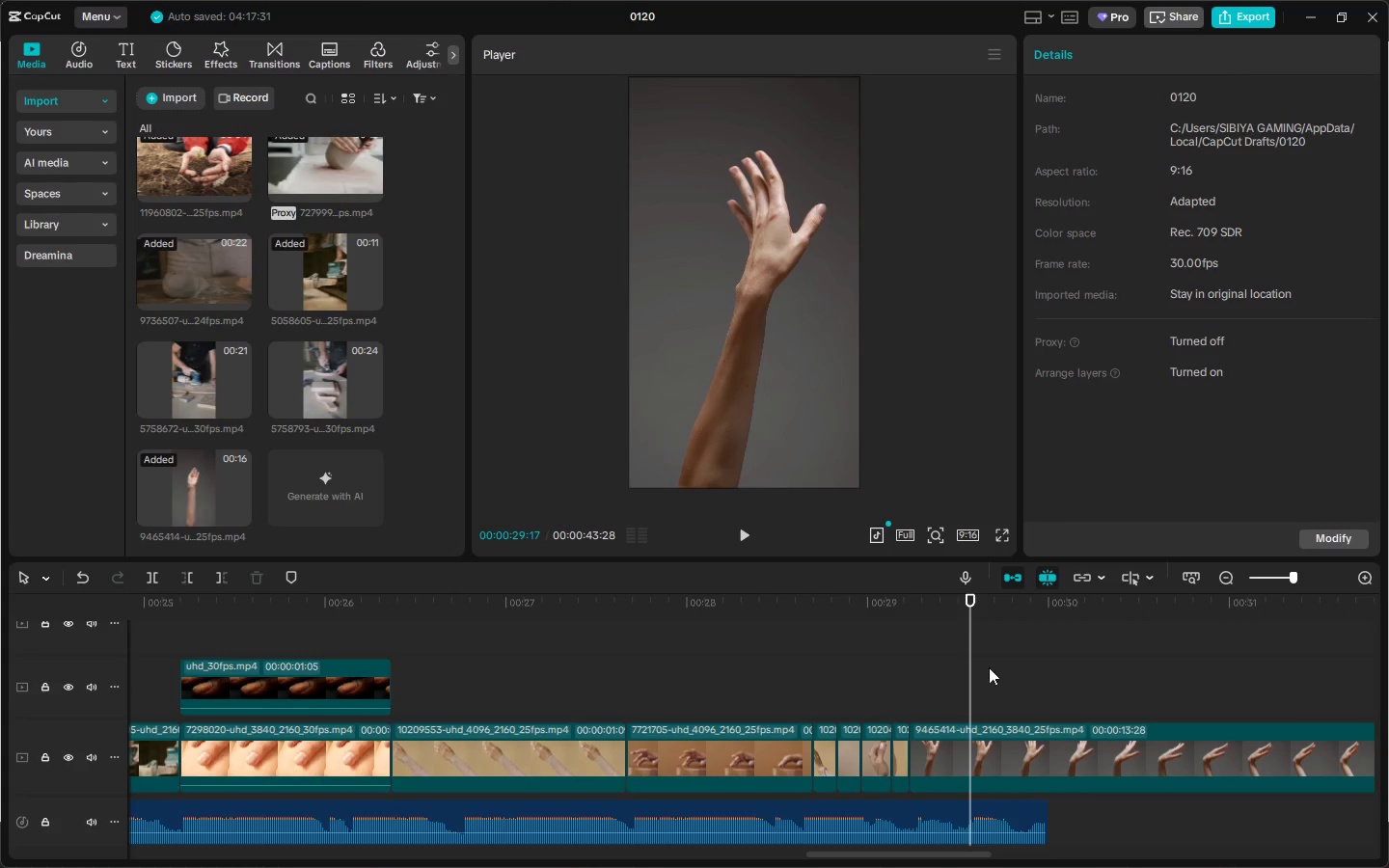 
key(Control+B)
 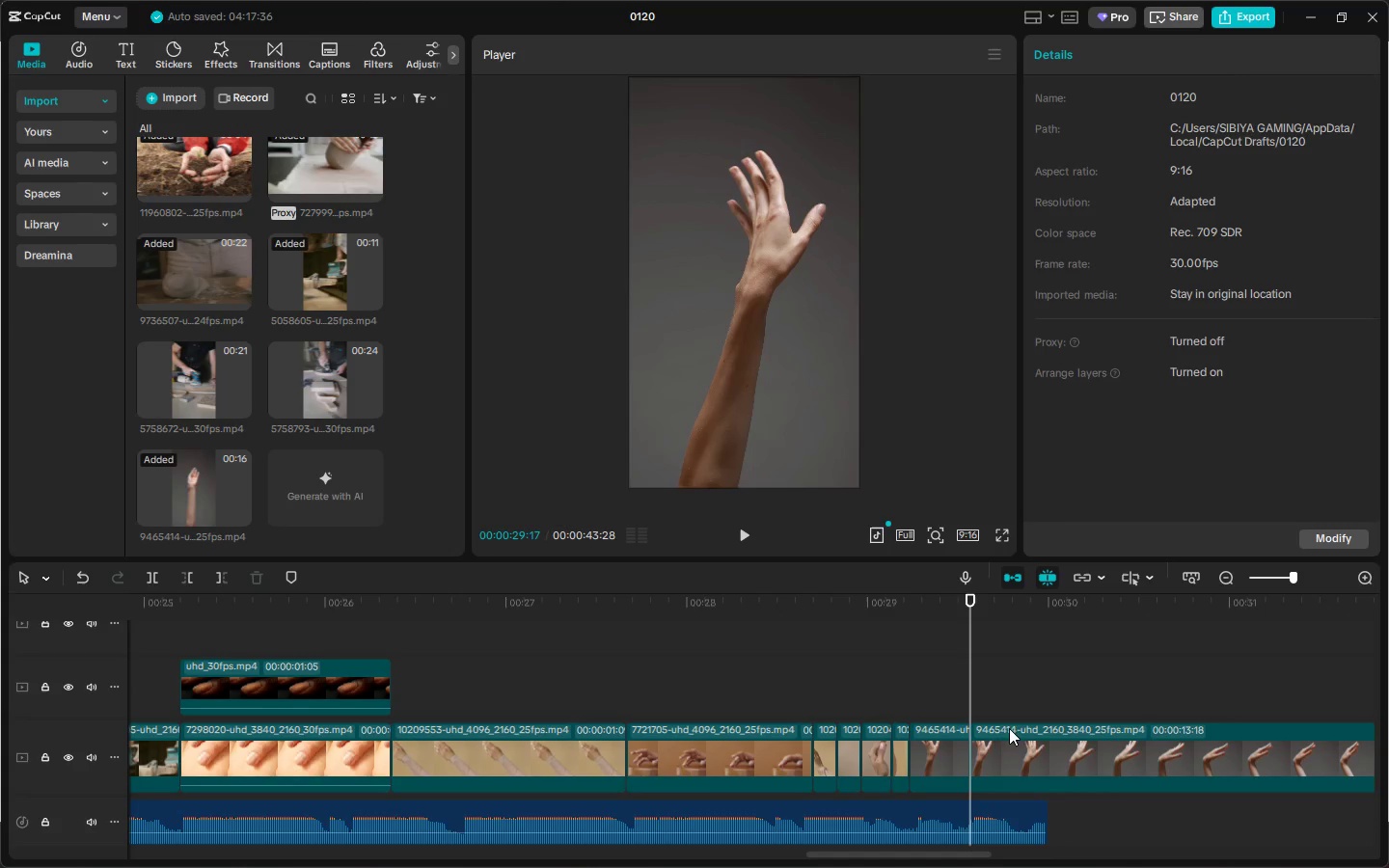 
left_click([1021, 740])
 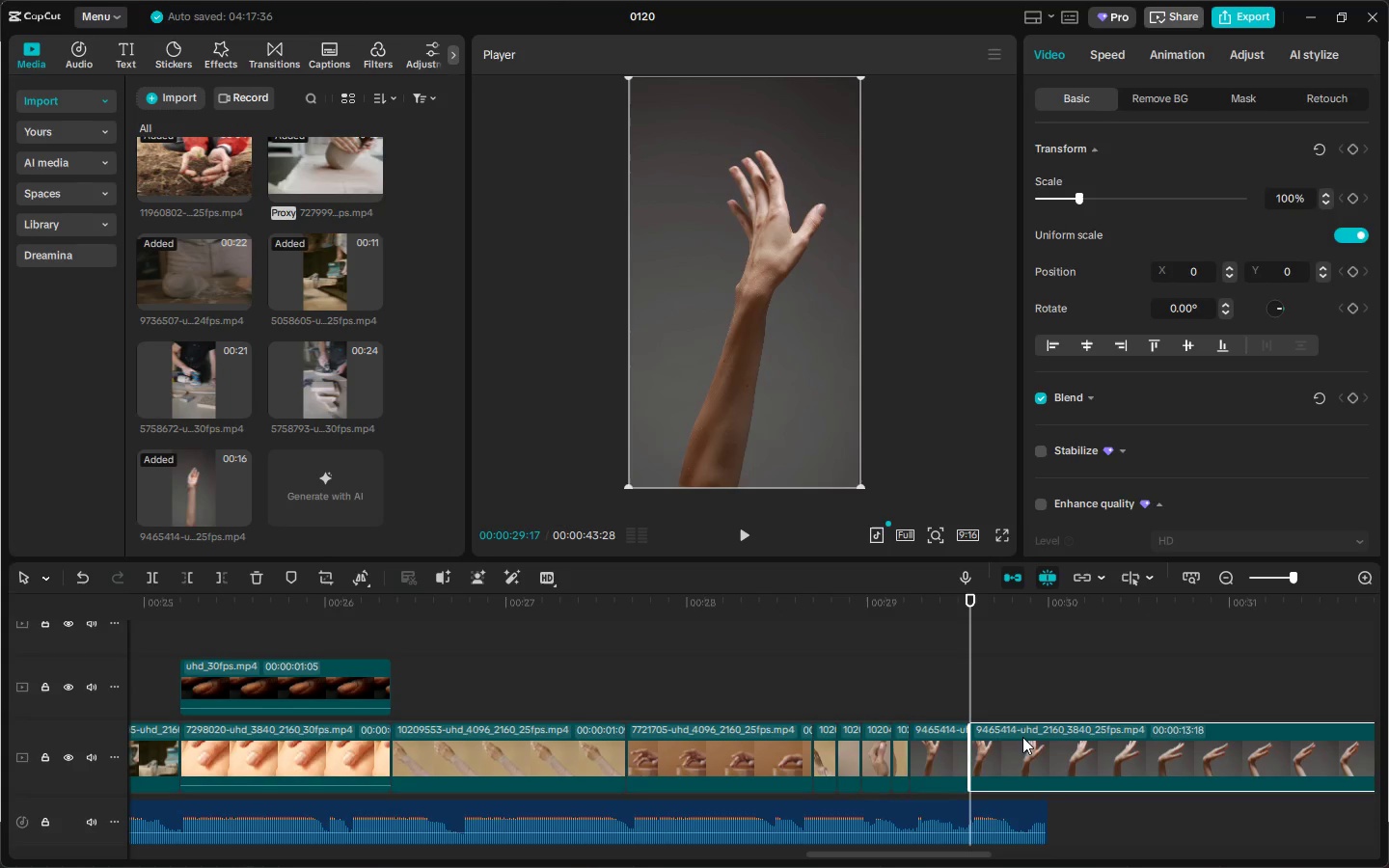 
key(Delete)
 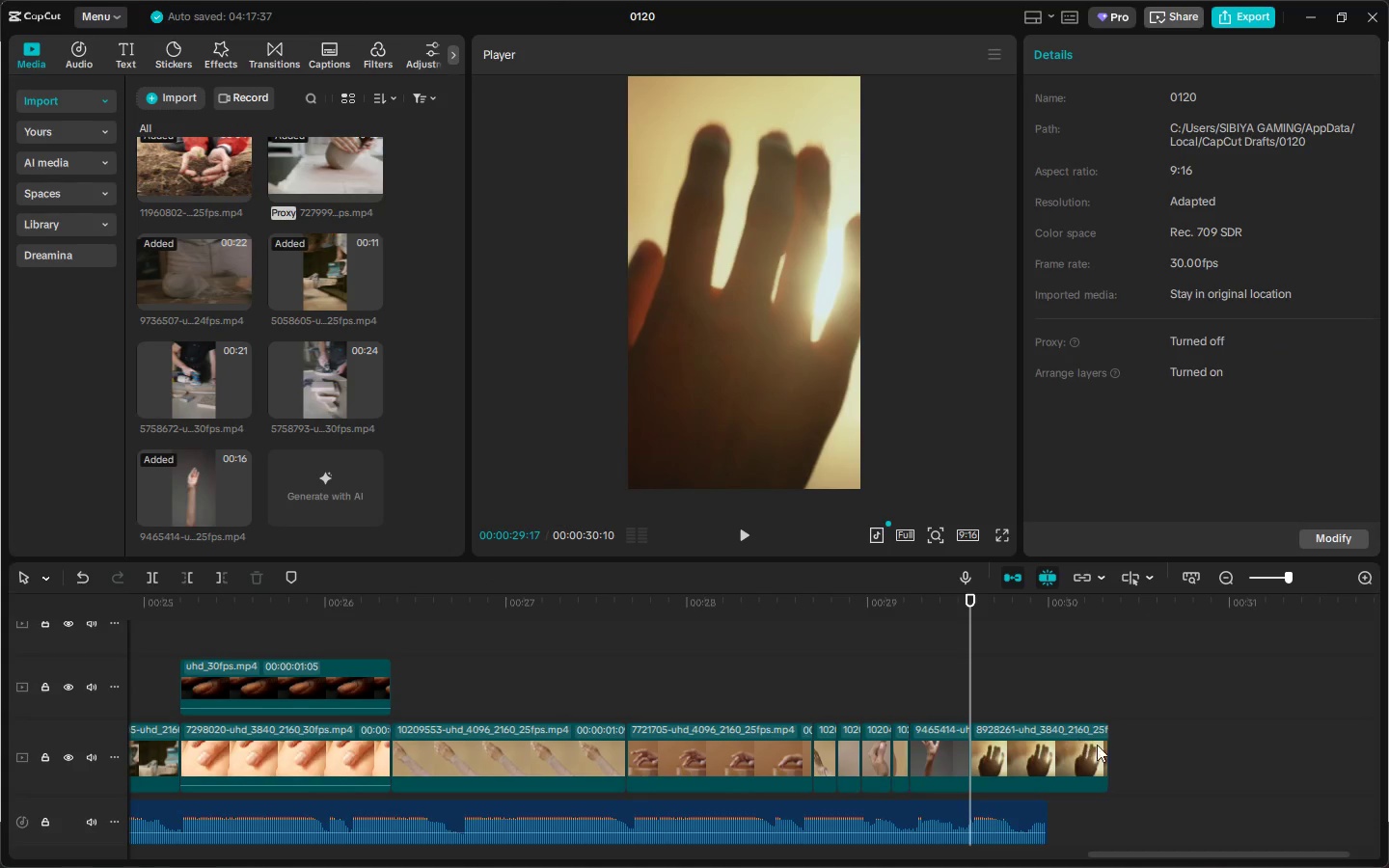 
left_click_drag(start_coordinate=[1107, 746], to_coordinate=[1046, 753])
 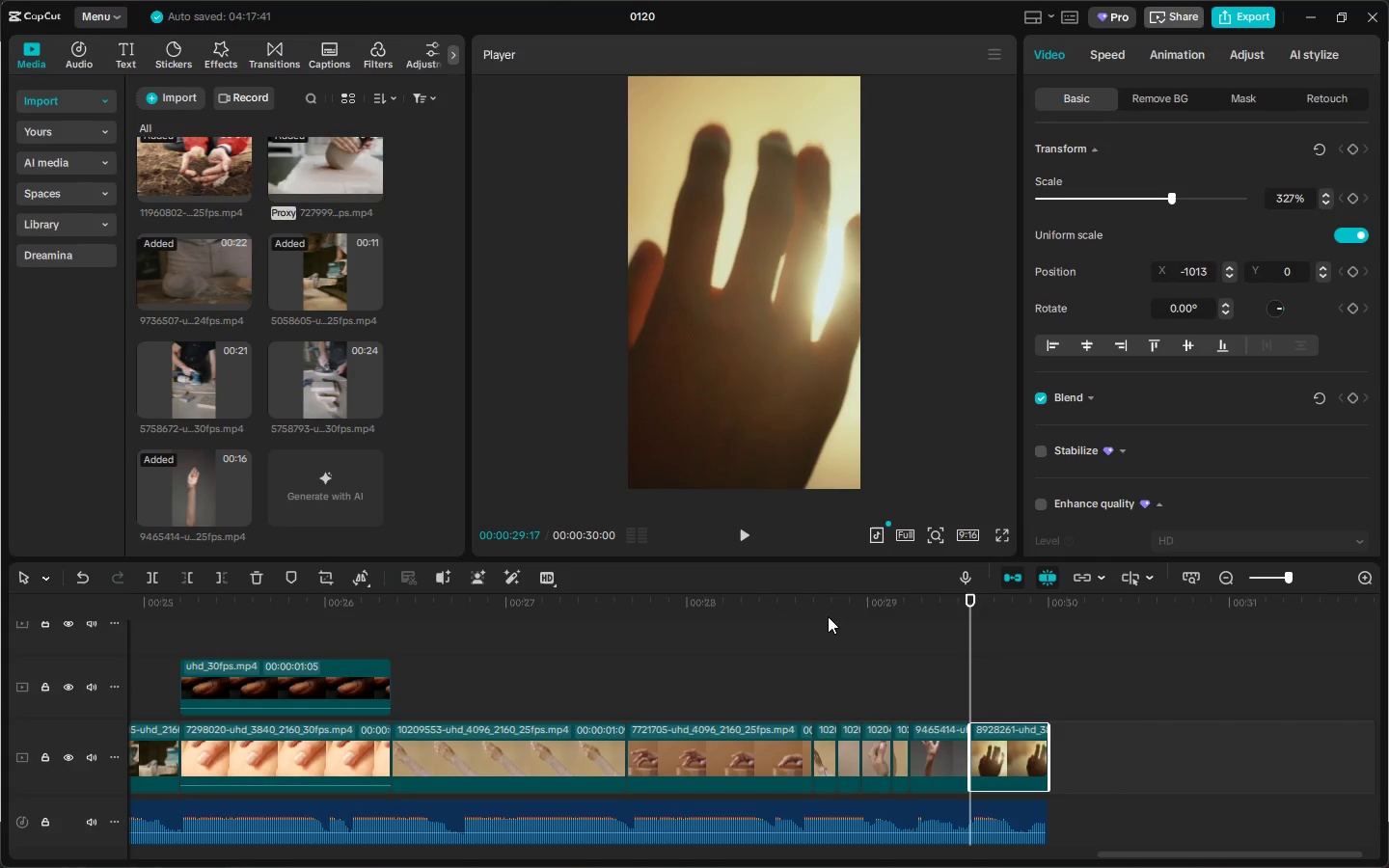 
left_click([812, 614])
 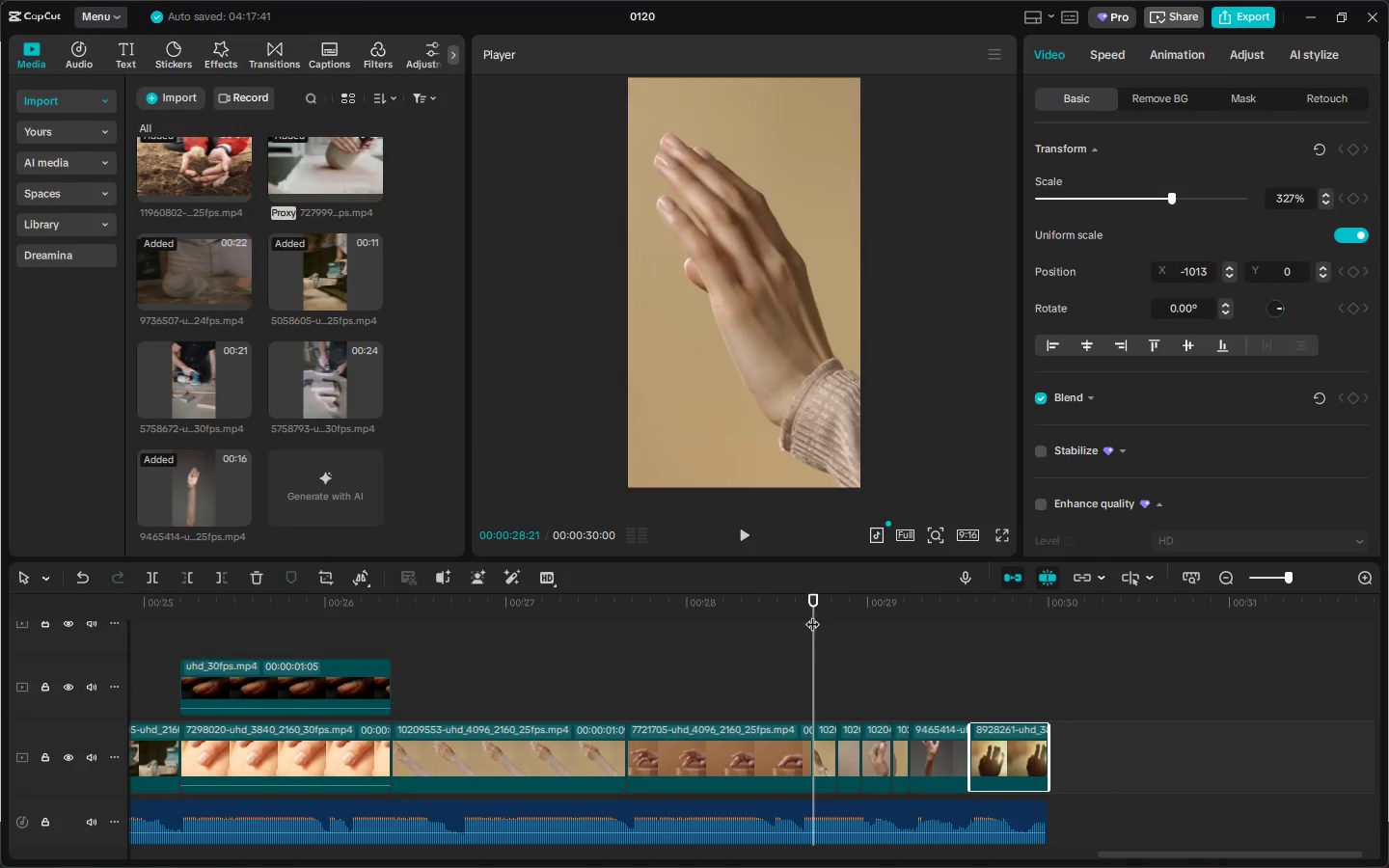 
key(Space)
 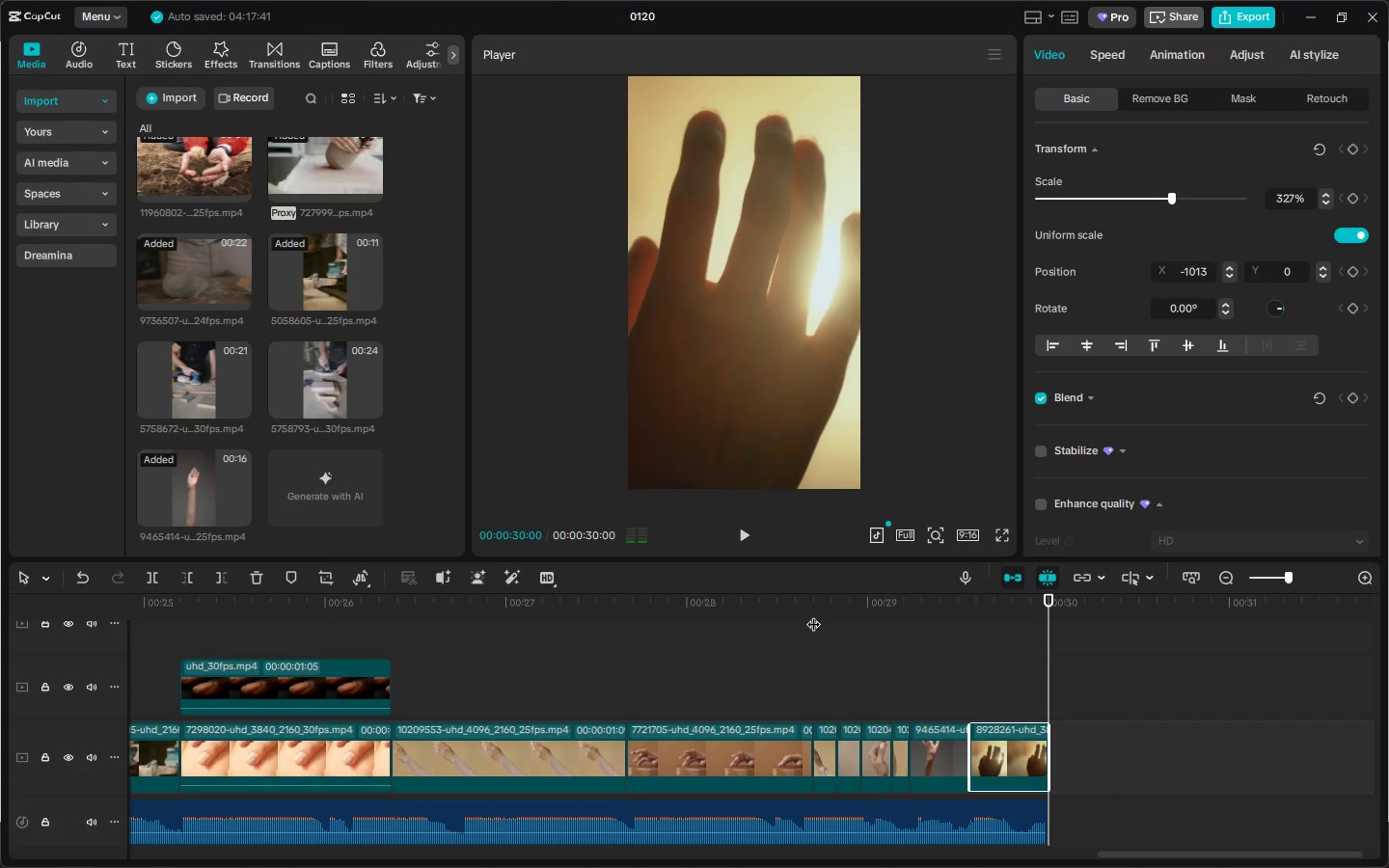 
left_click_drag(start_coordinate=[448, 607], to_coordinate=[0, 642])
 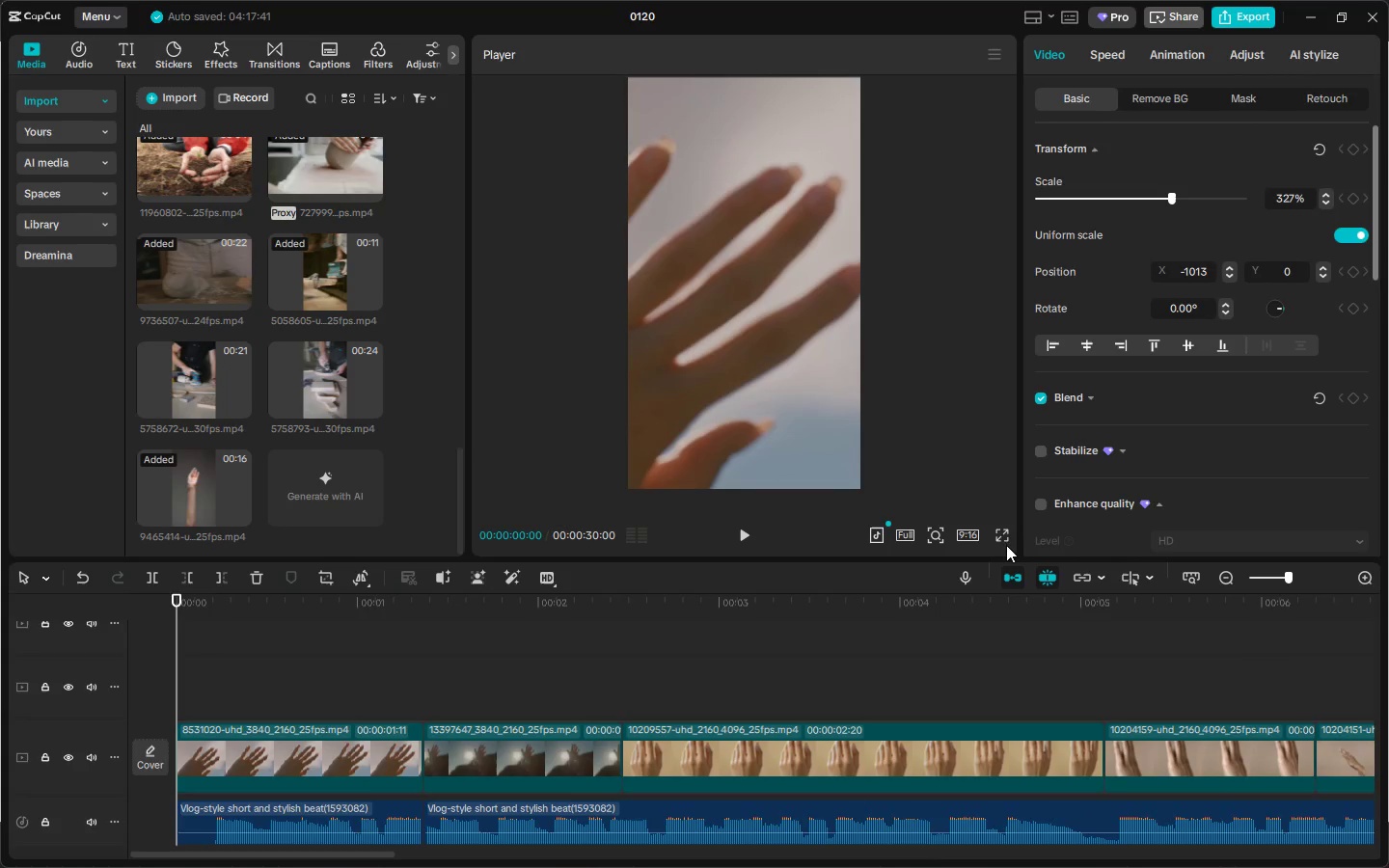 
left_click([1005, 542])
 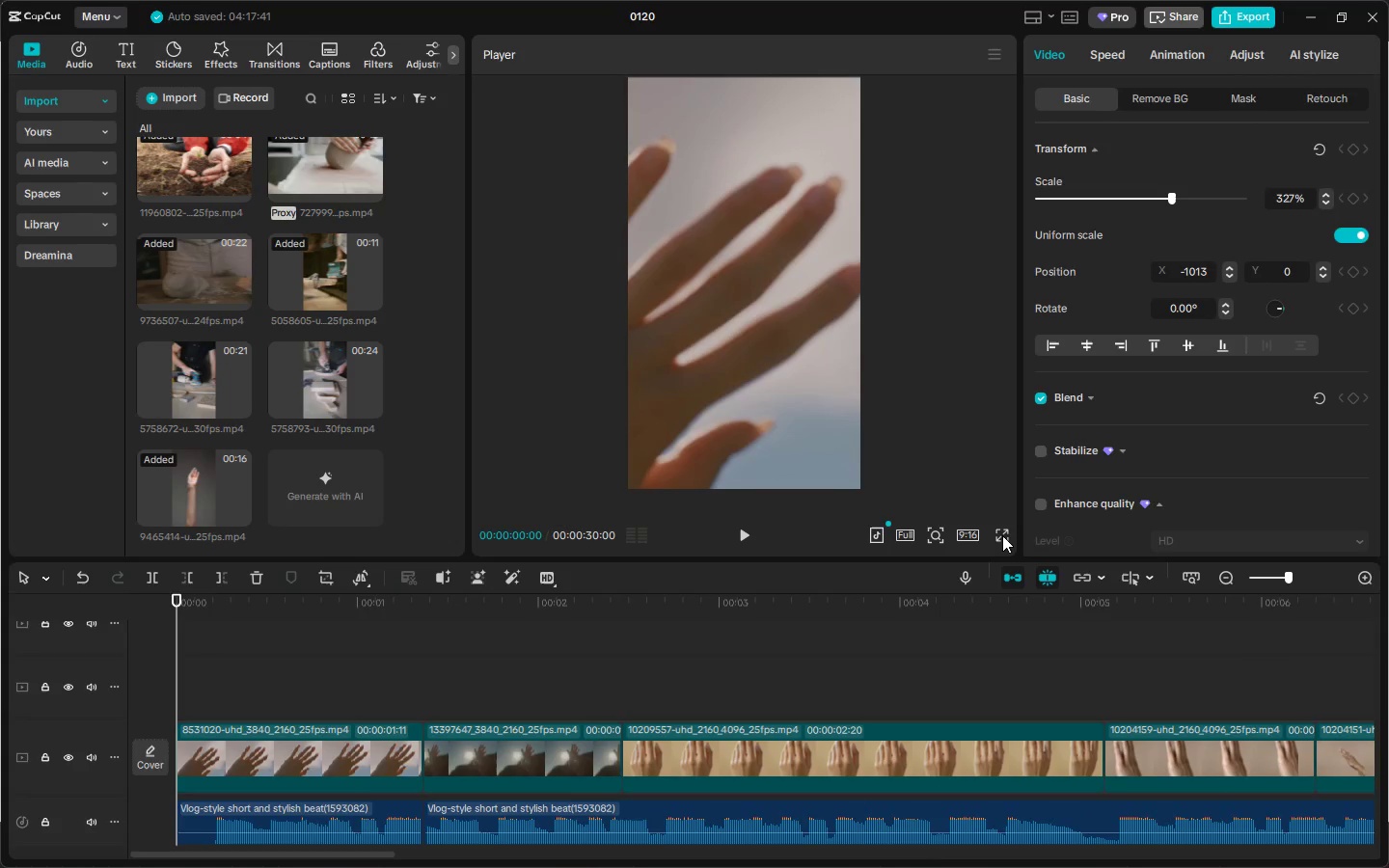 
left_click([1002, 535])
 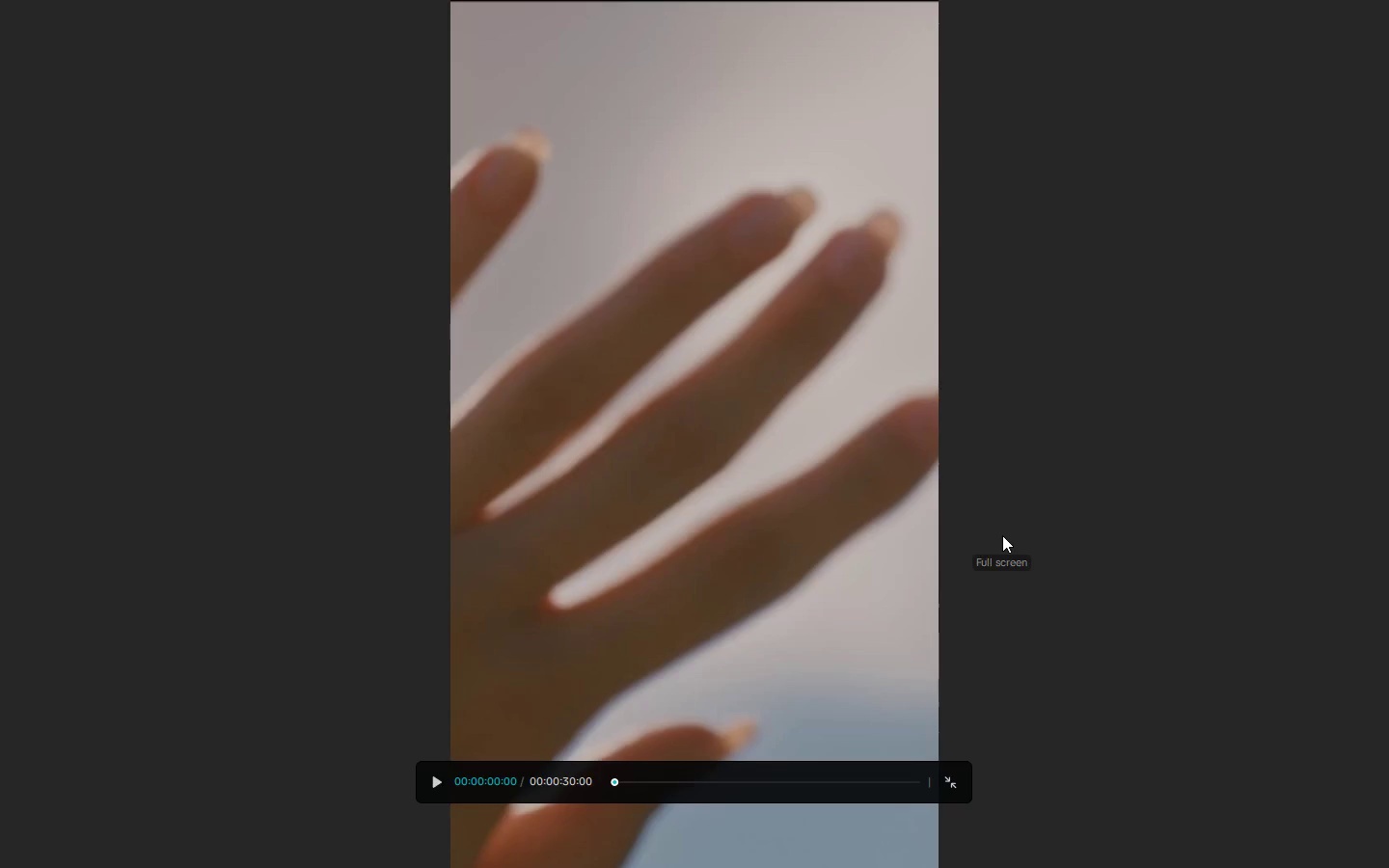 
key(Space)
 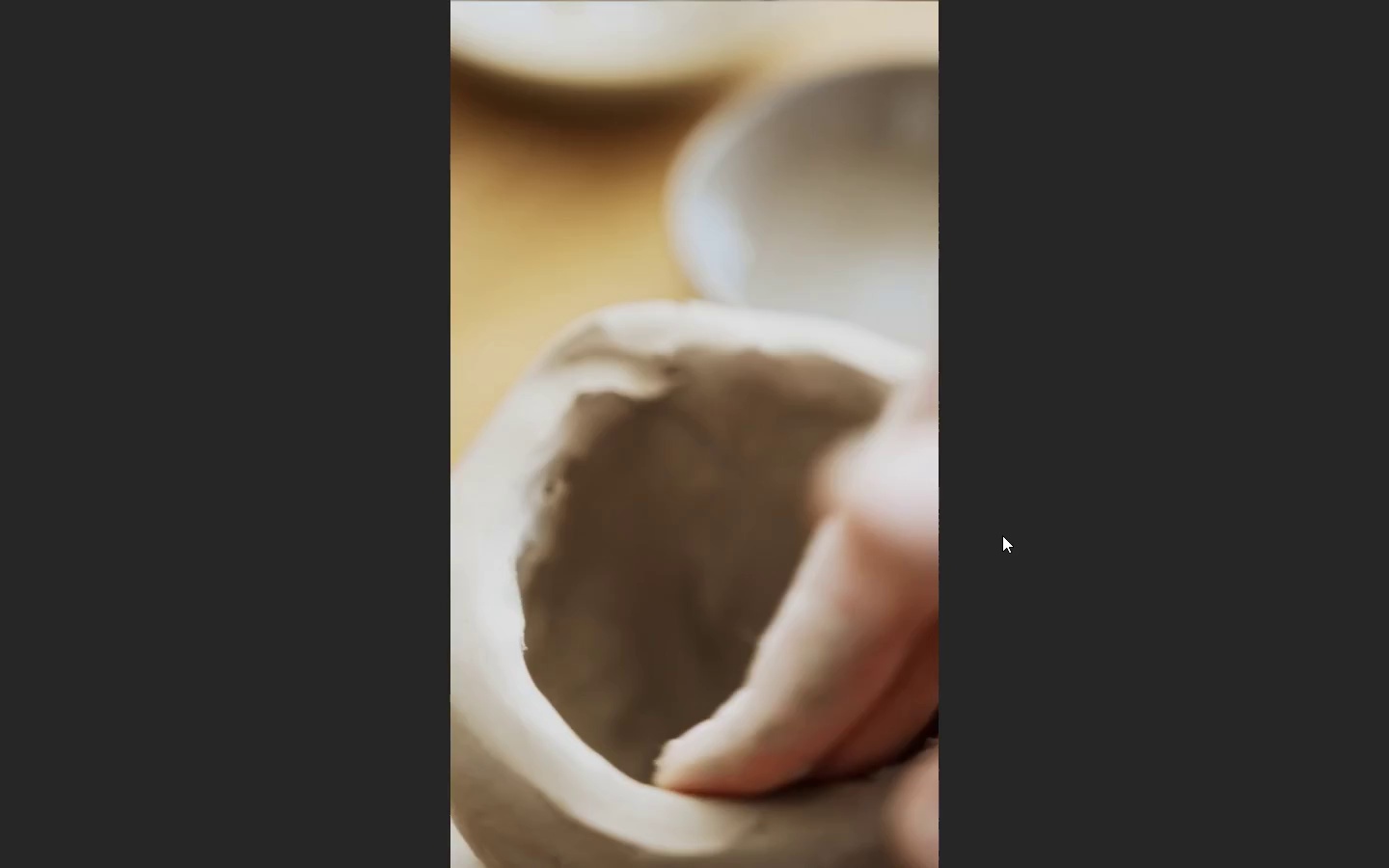 
wait(21.08)
 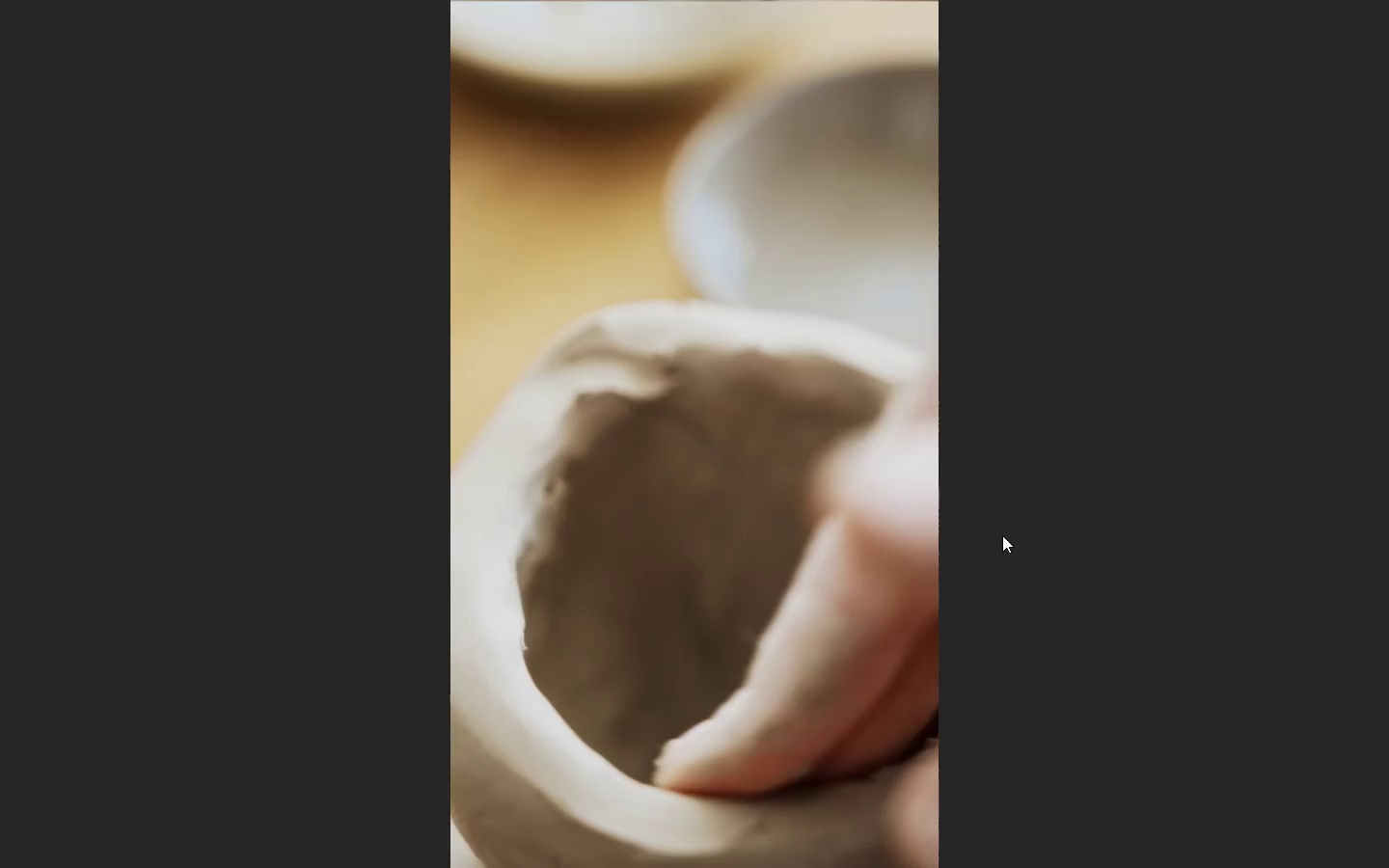 
key(Escape)
 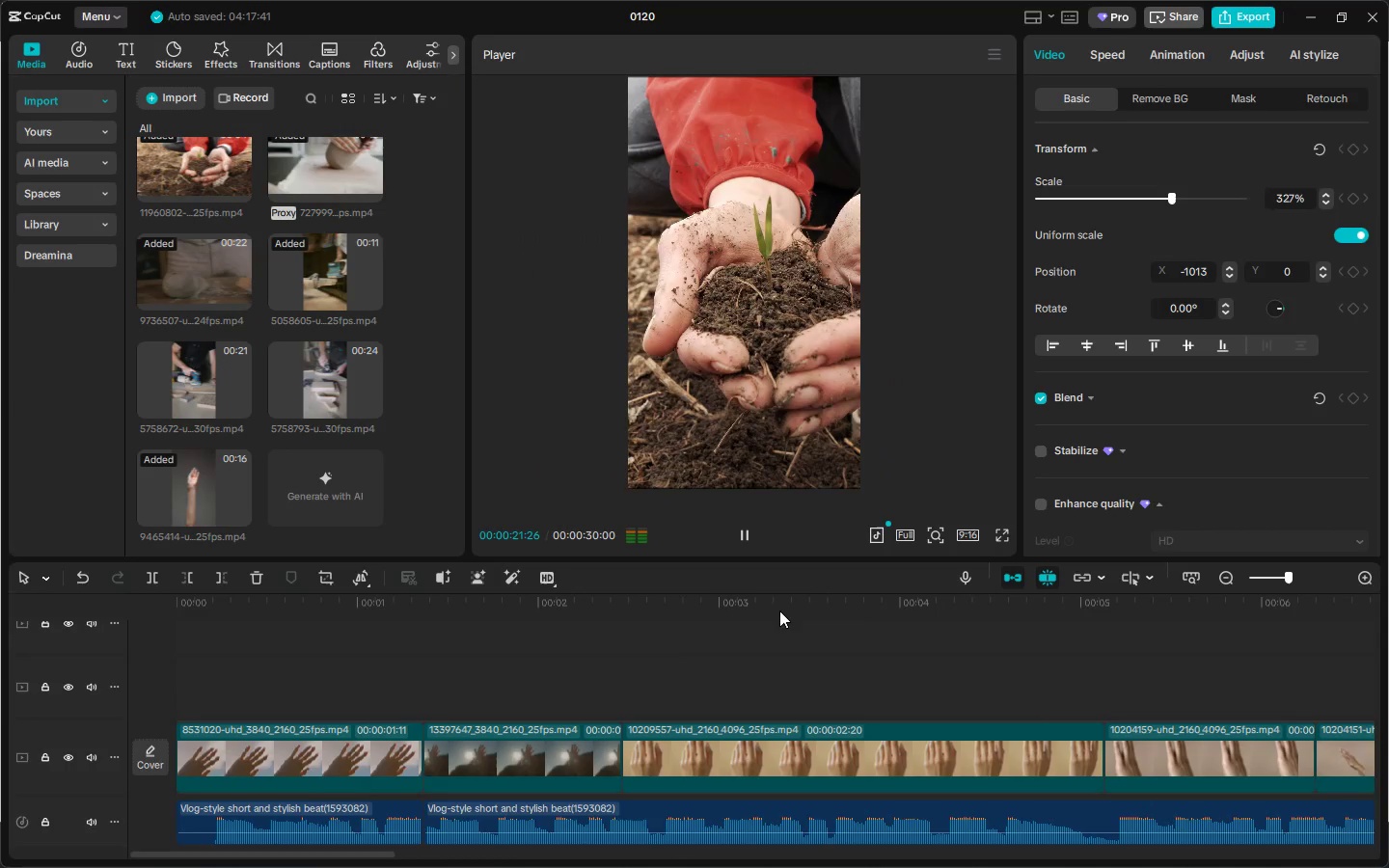 
left_click_drag(start_coordinate=[841, 617], to_coordinate=[430, 633])
 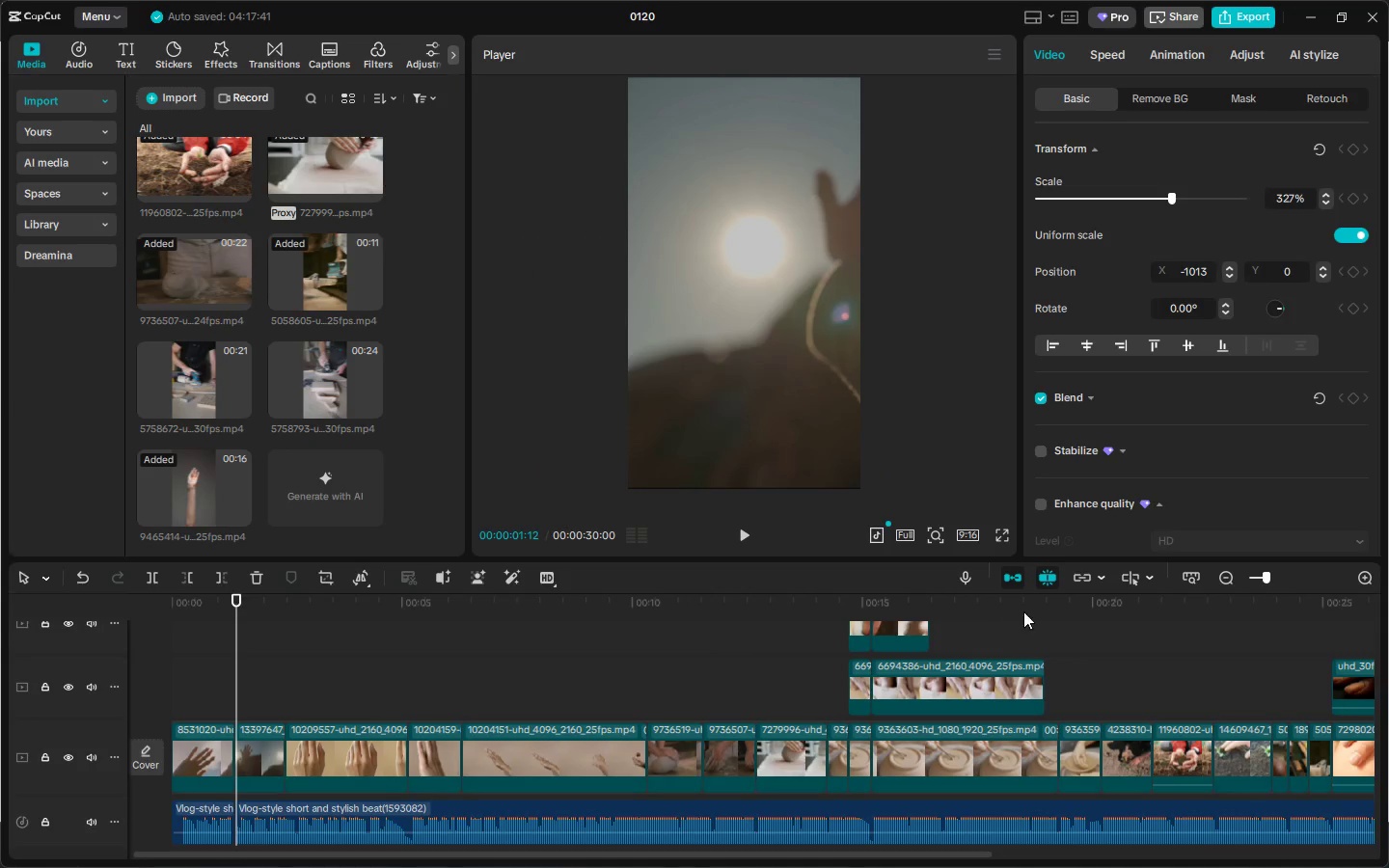 
left_click_drag(start_coordinate=[1081, 595], to_coordinate=[630, 615])
 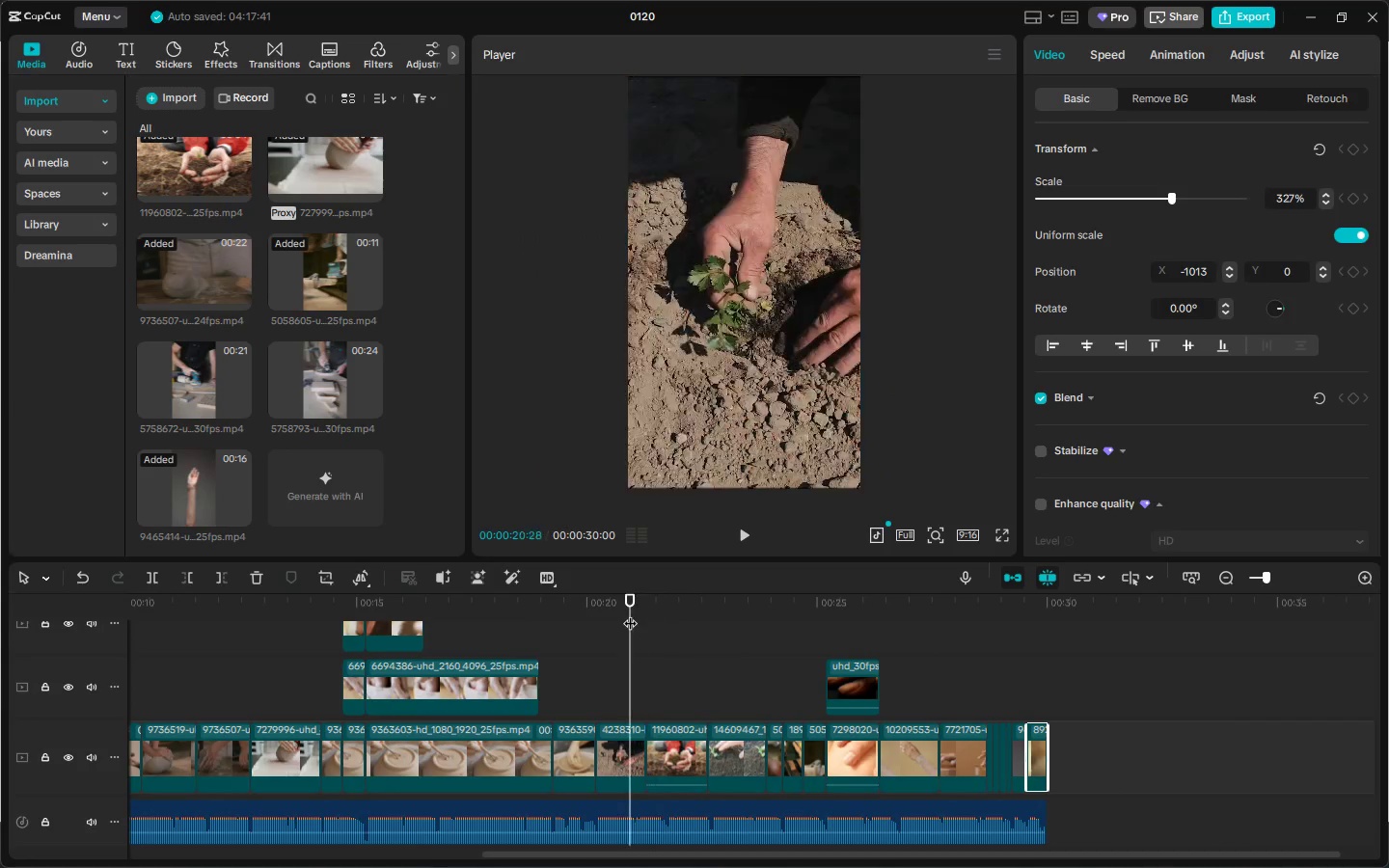 
key(Space)
 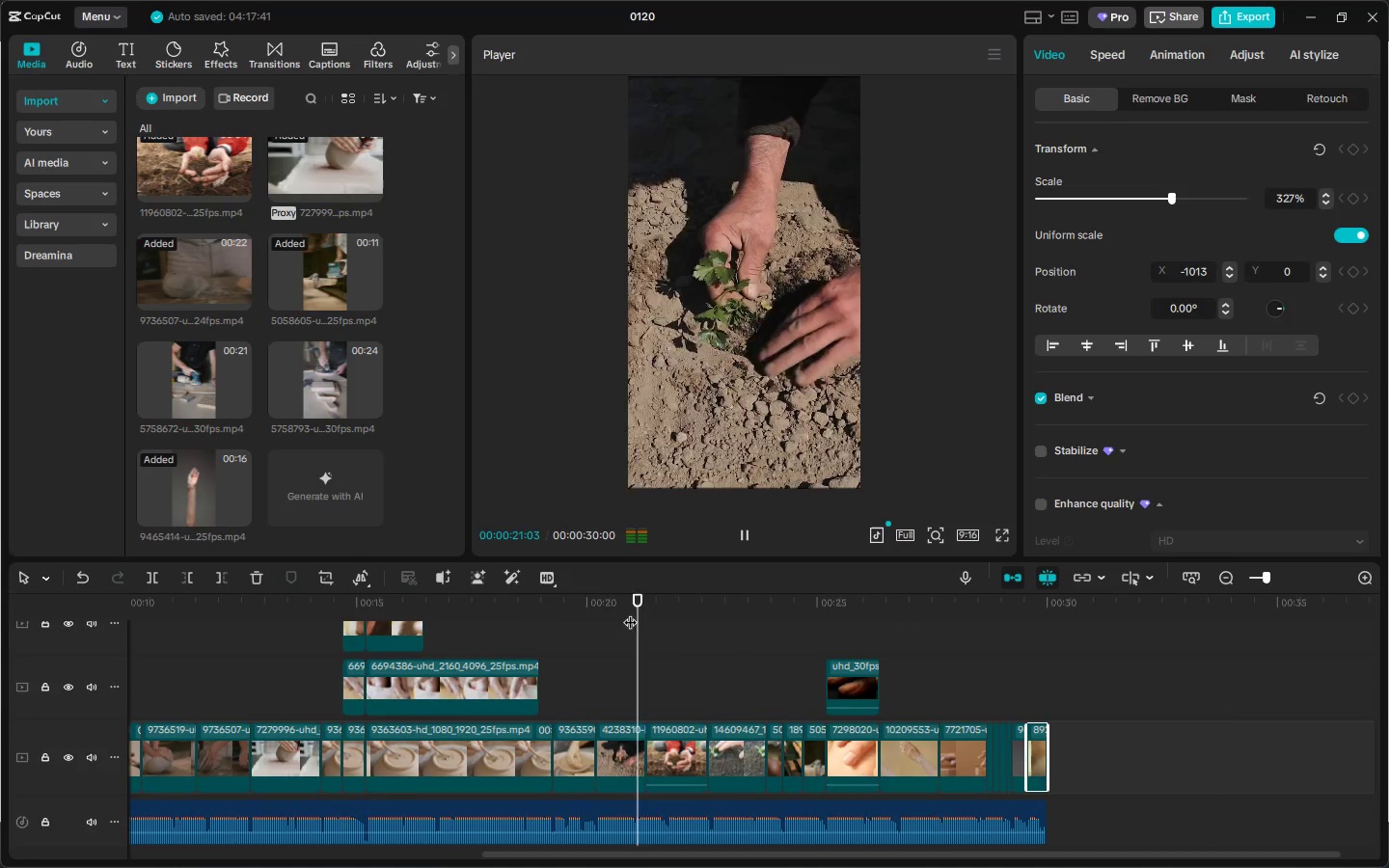 
left_click_drag(start_coordinate=[590, 611], to_coordinate=[372, 611])
 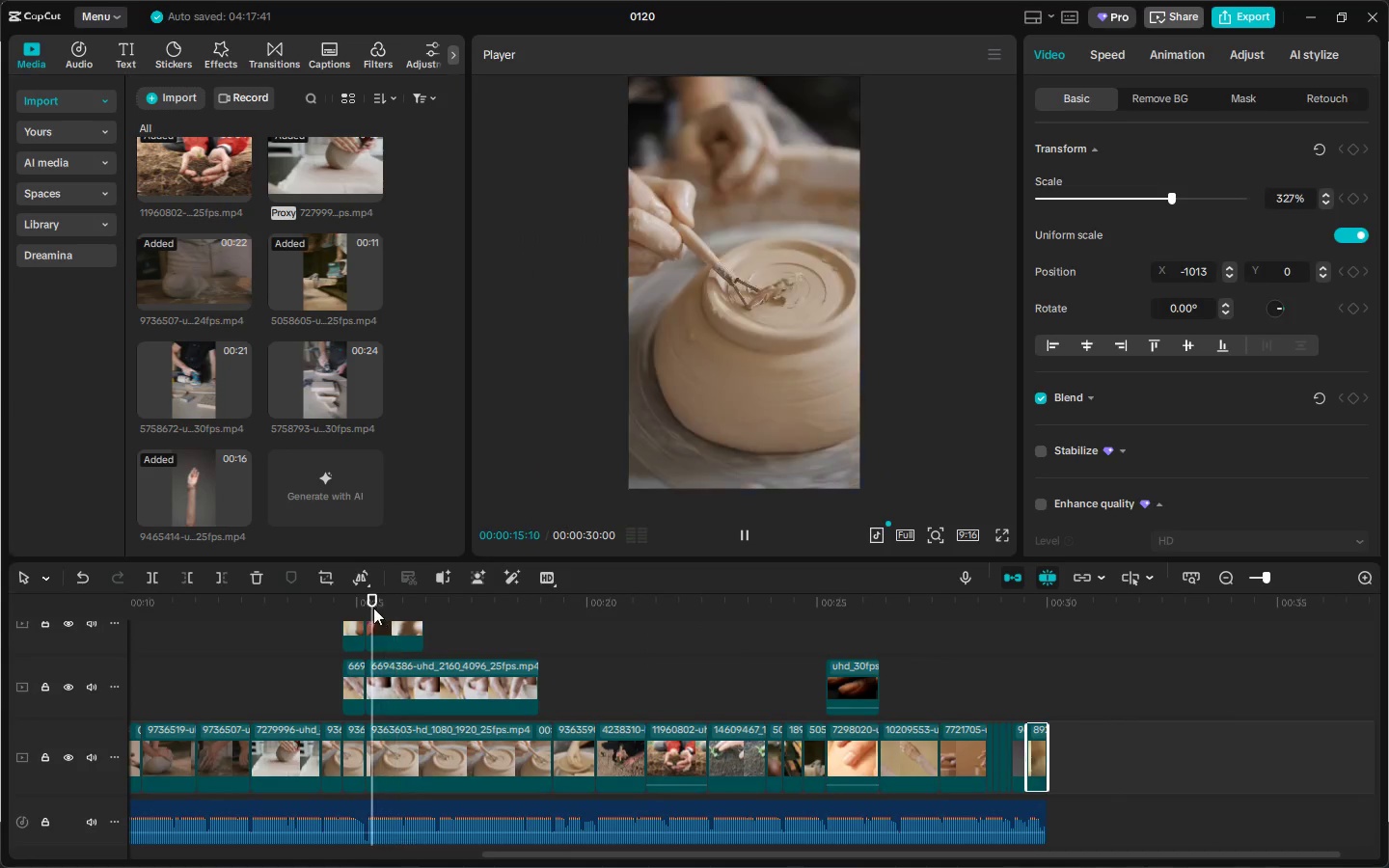 
key(Space)
 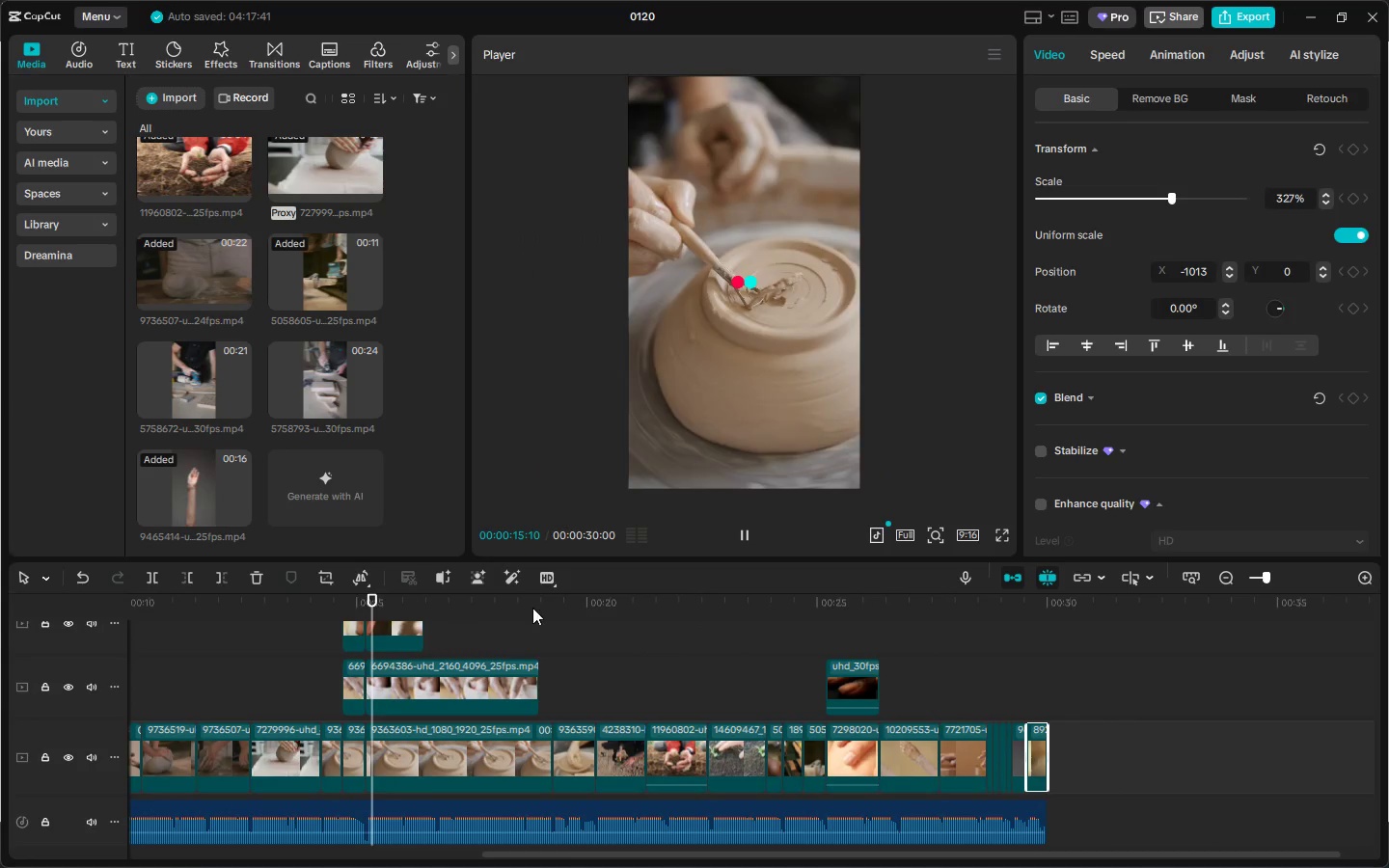 
key(Space)
 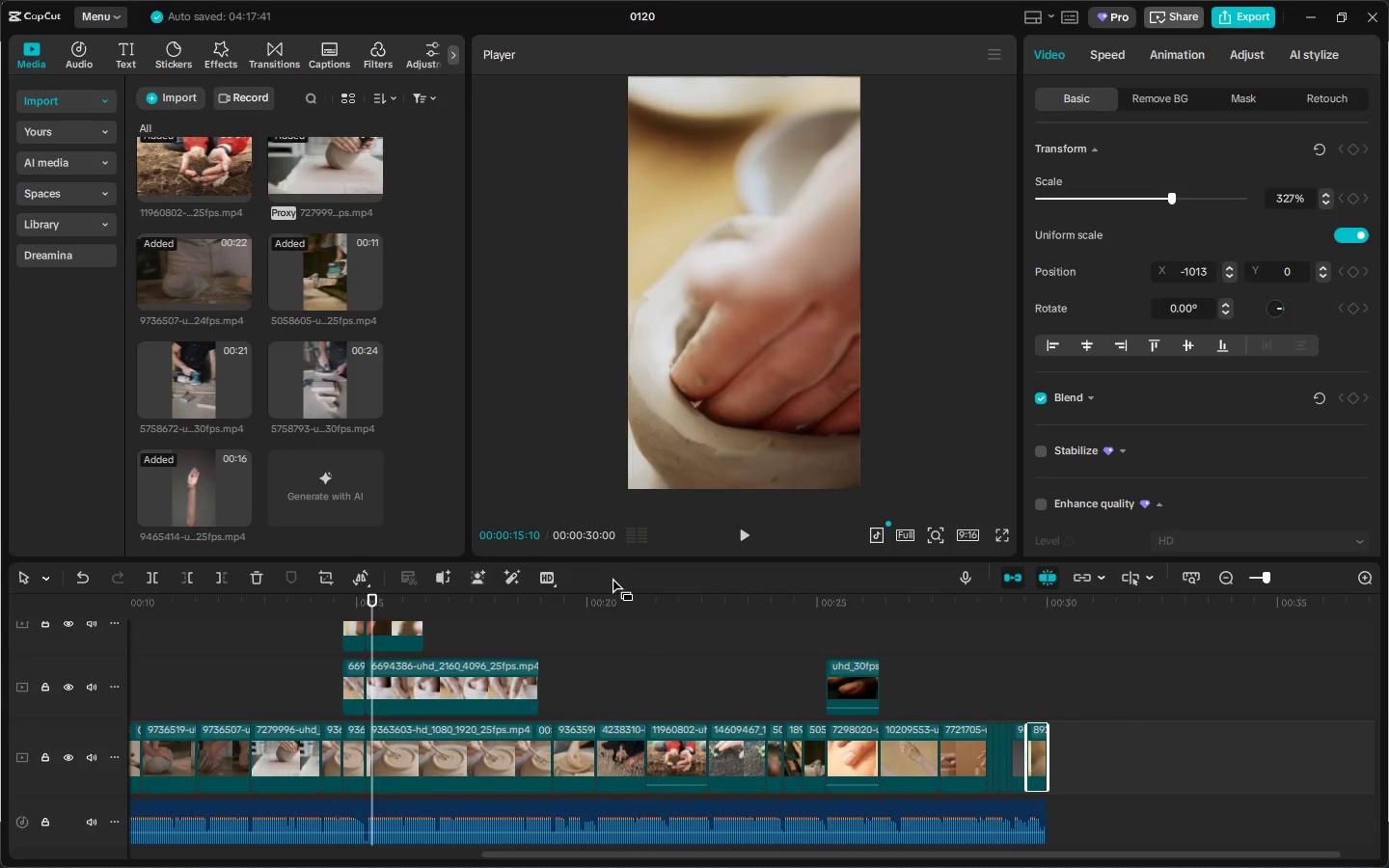 
key(Space)
 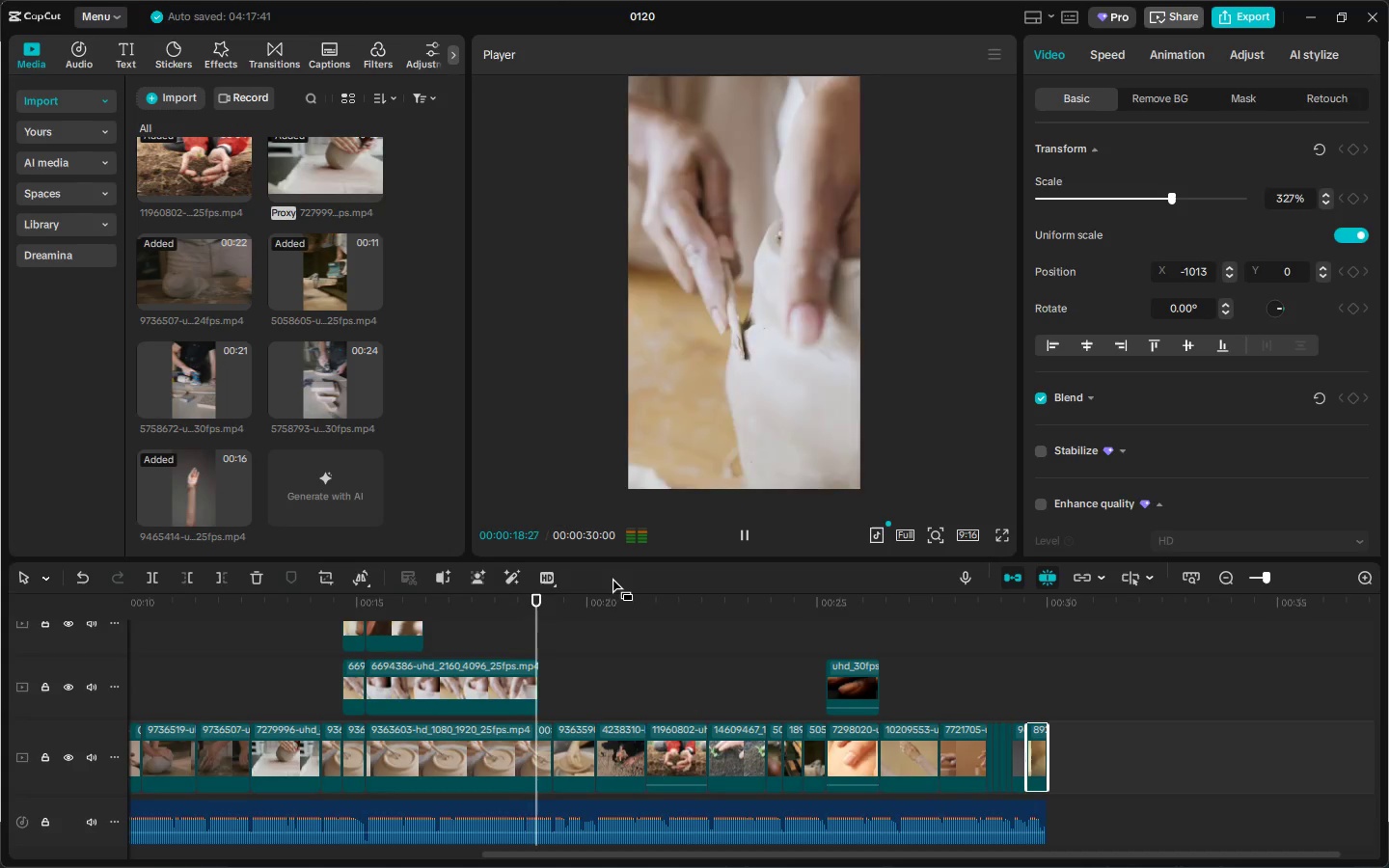 
key(Space)
 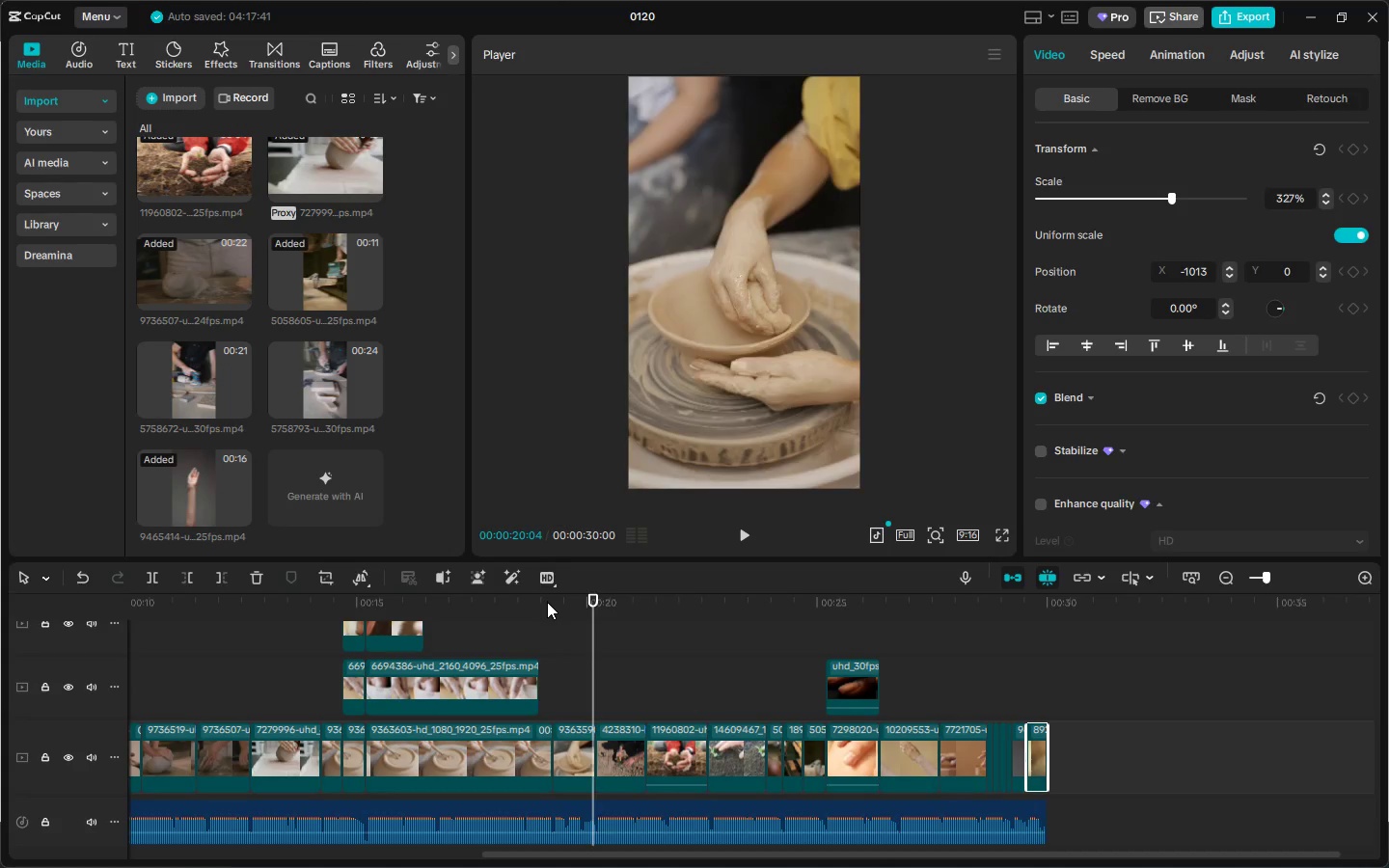 
key(Space)
 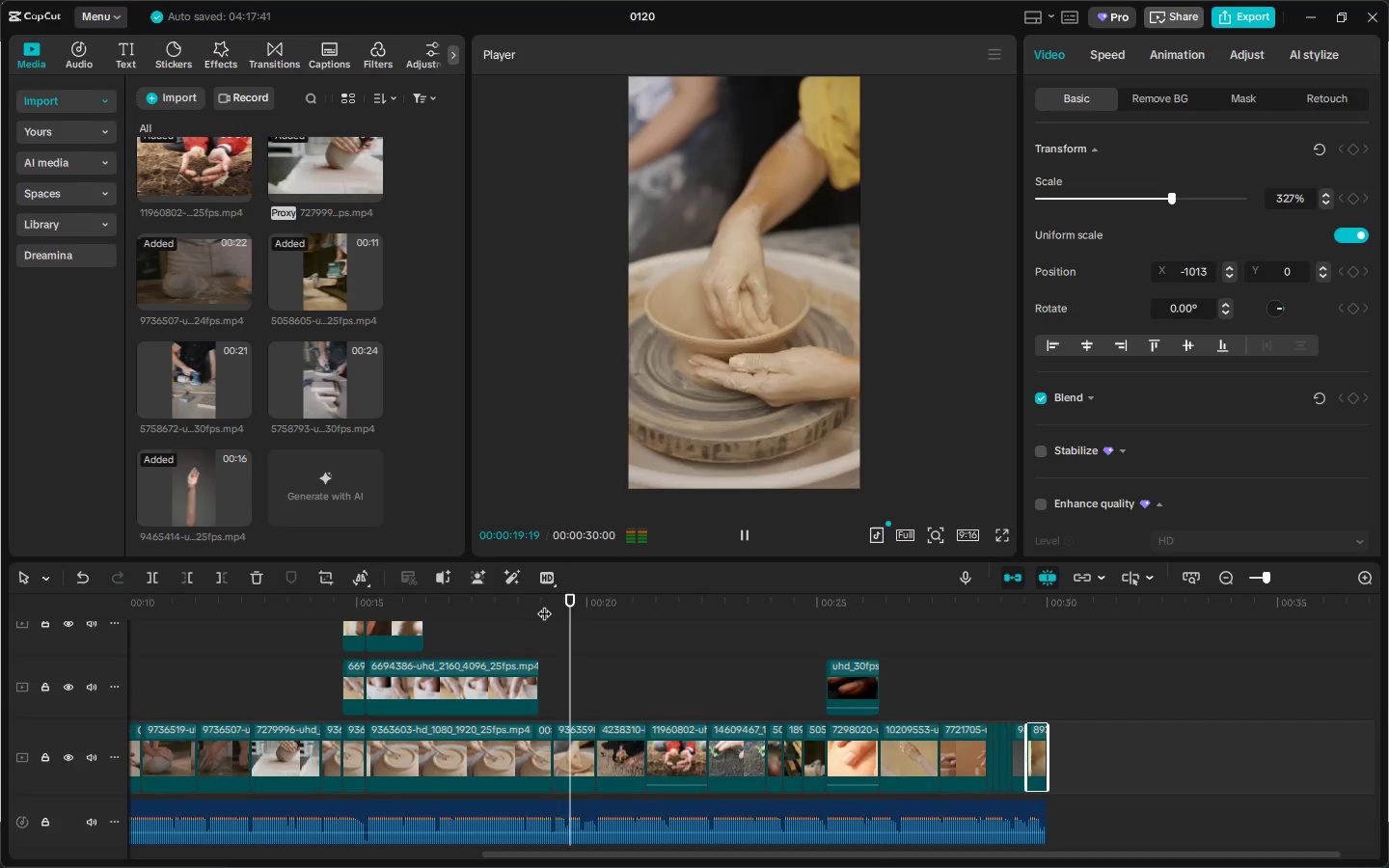 
key(Space)
 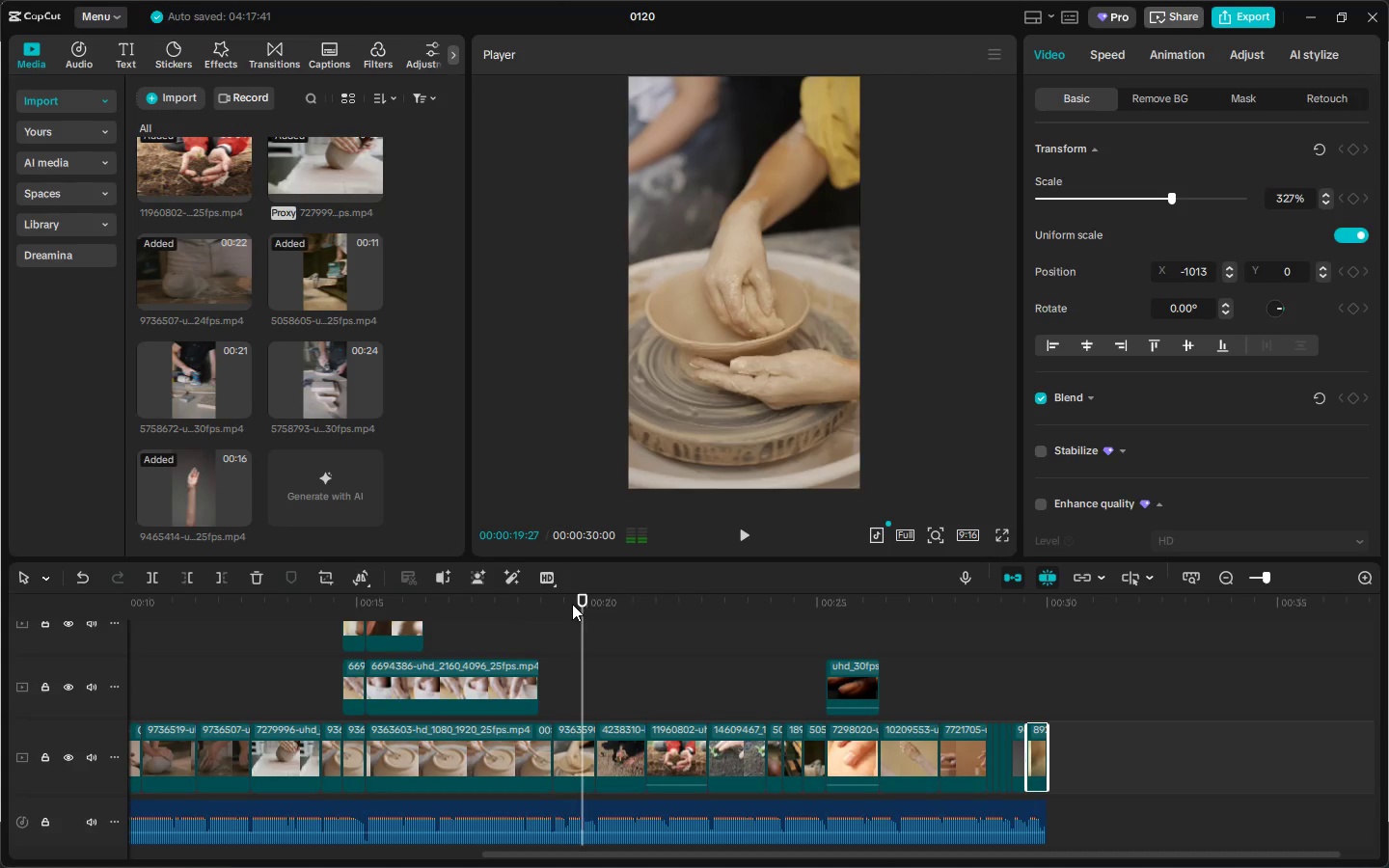 
left_click_drag(start_coordinate=[572, 604], to_coordinate=[504, 610])
 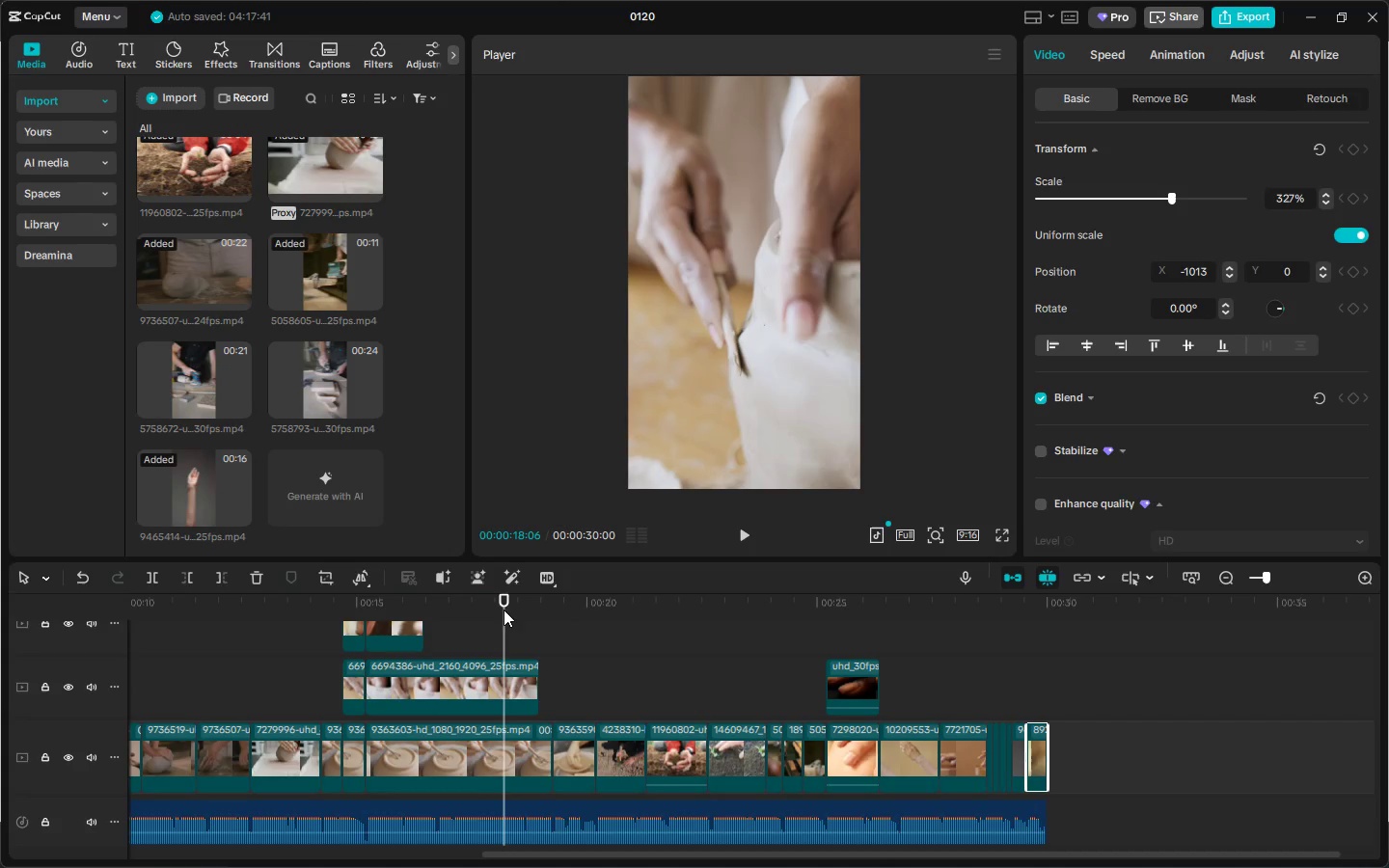 
key(Space)
 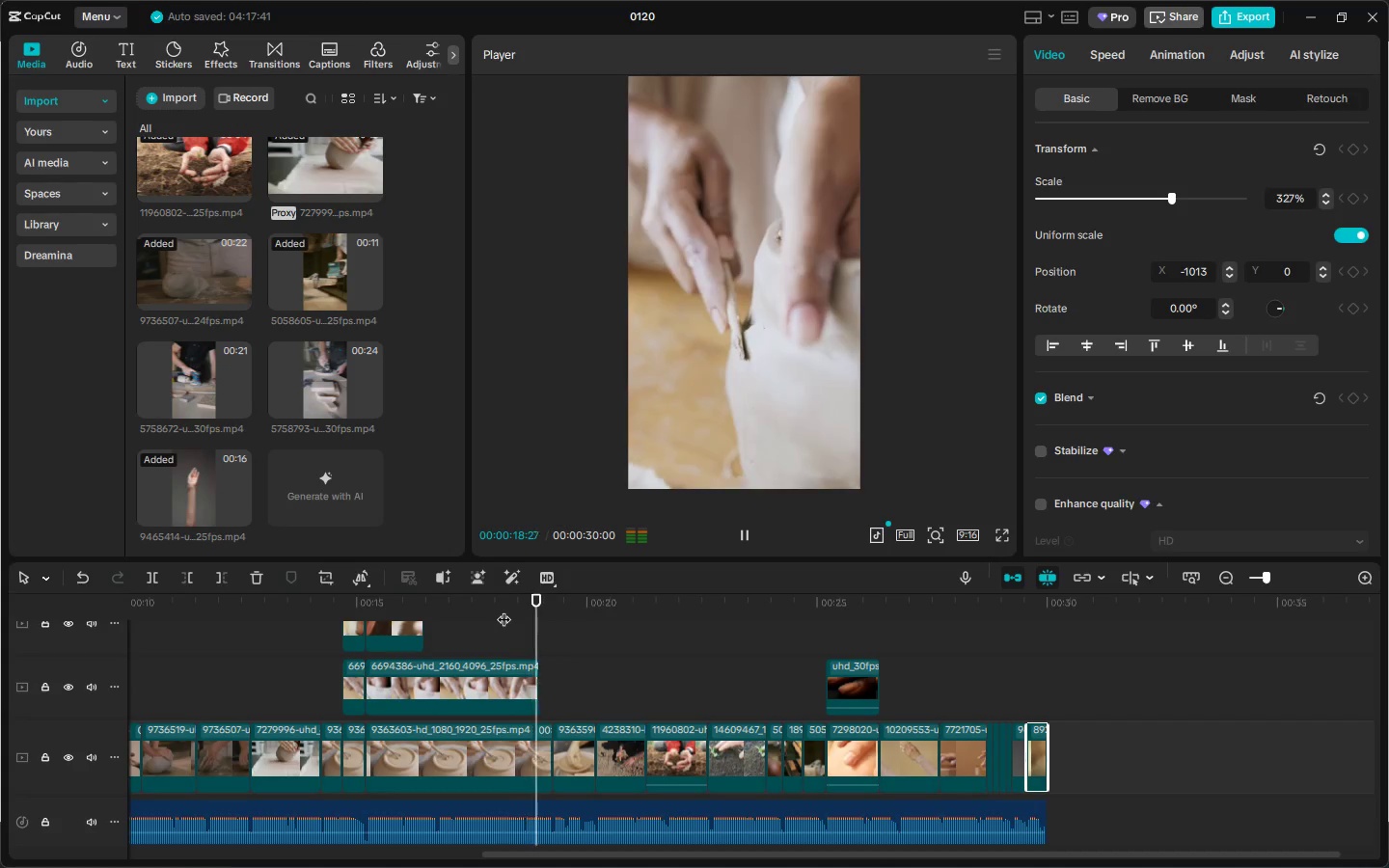 
key(Space)
 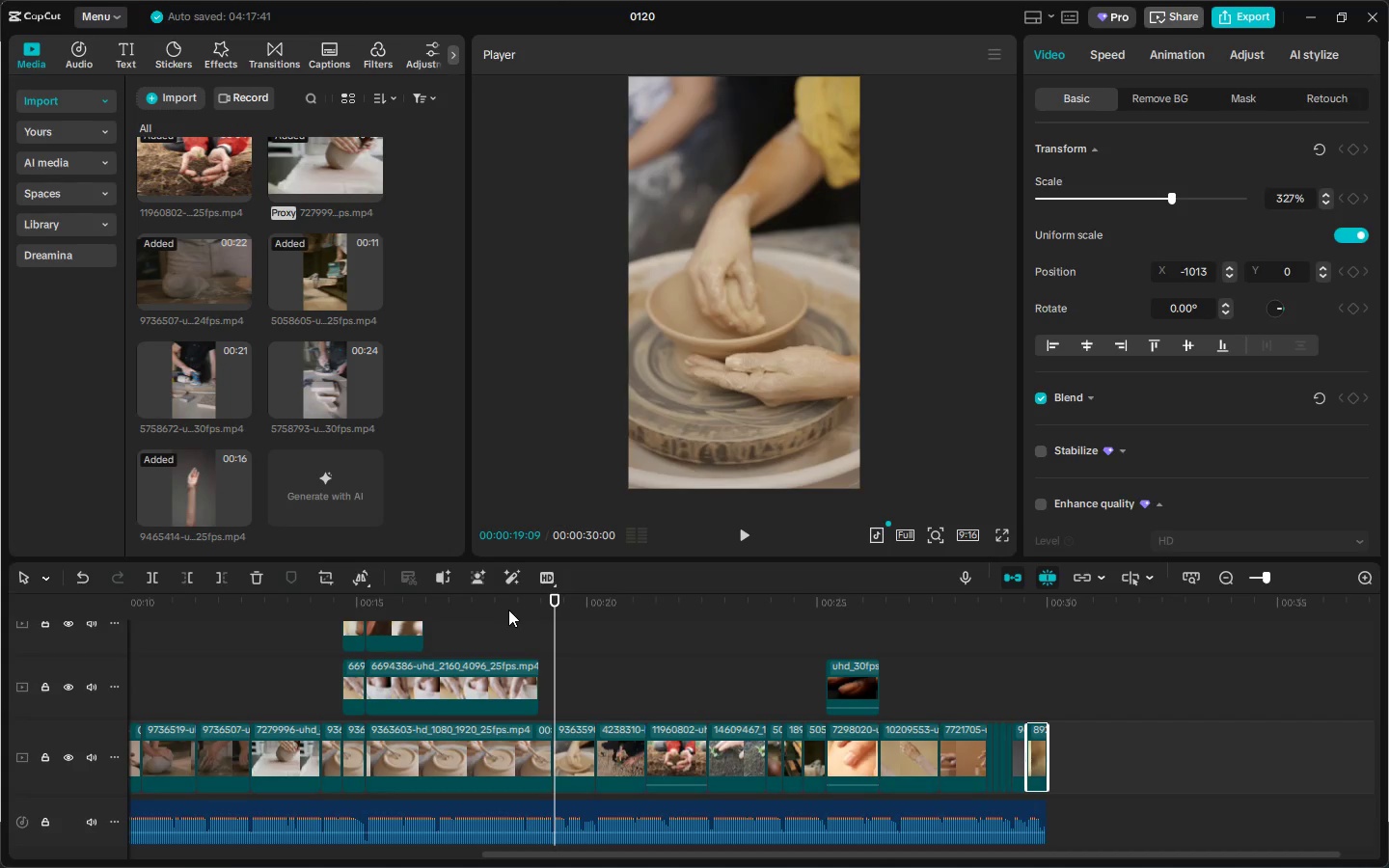 
key(Space)
 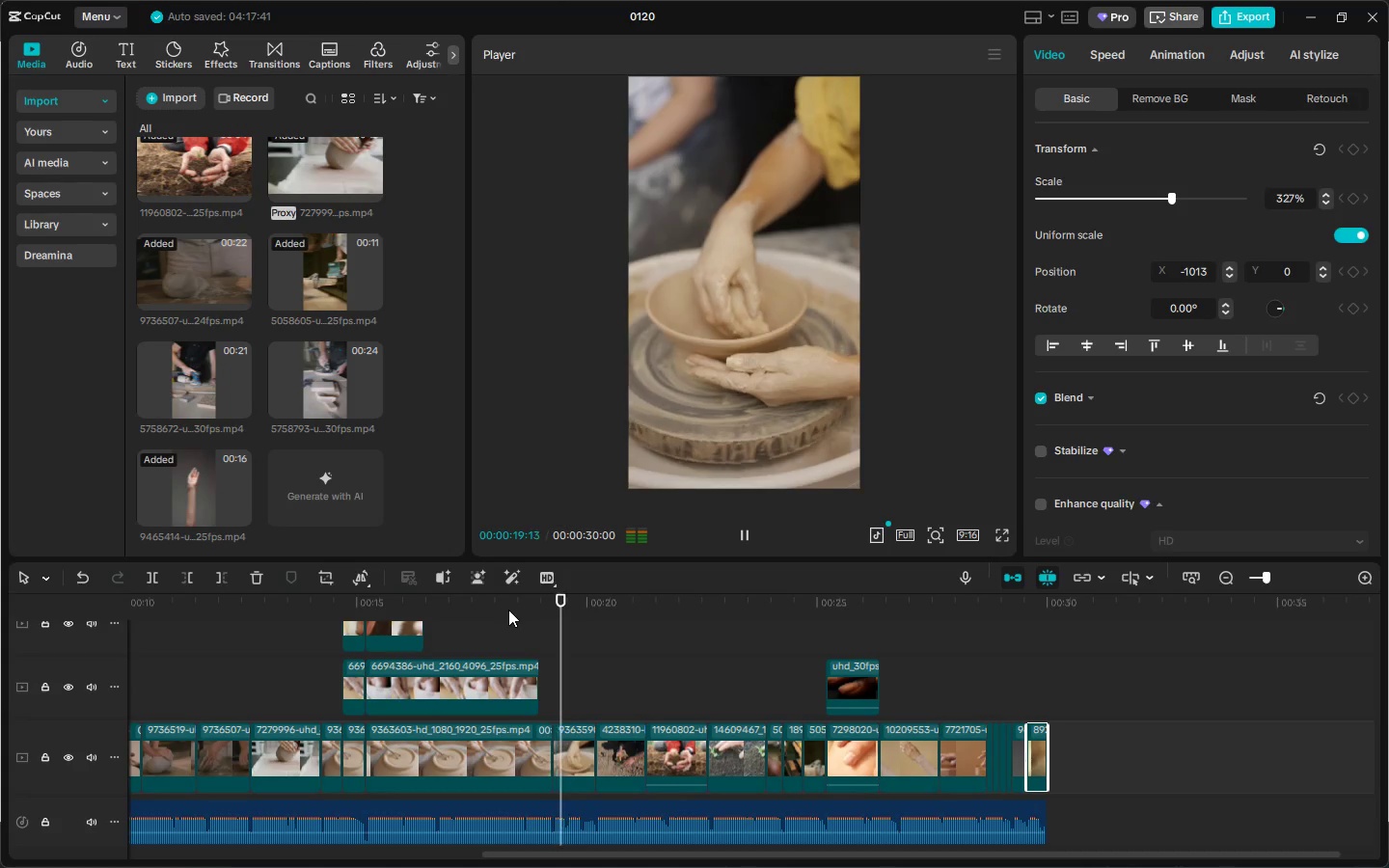 
key(Space)
 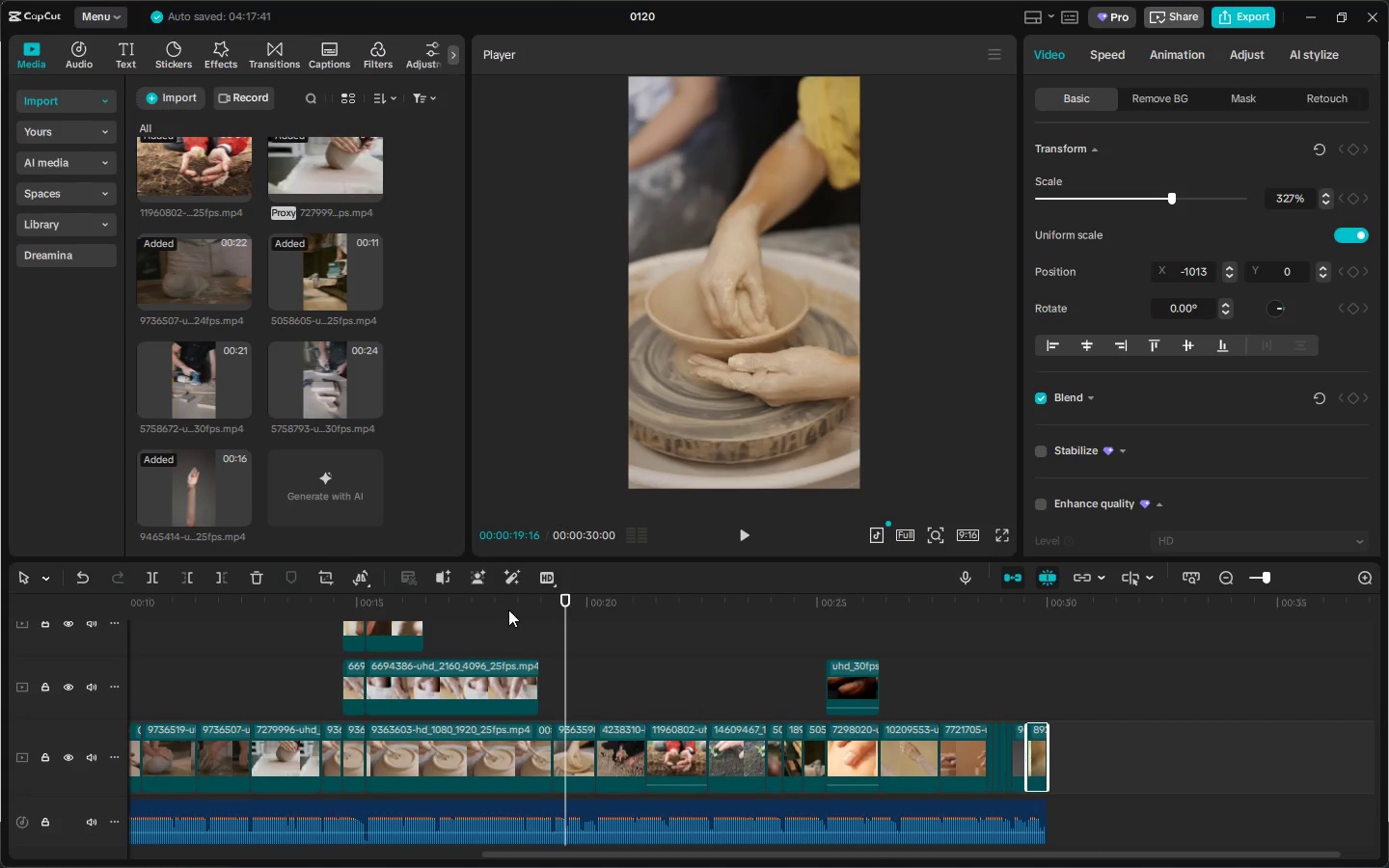 
key(Space)
 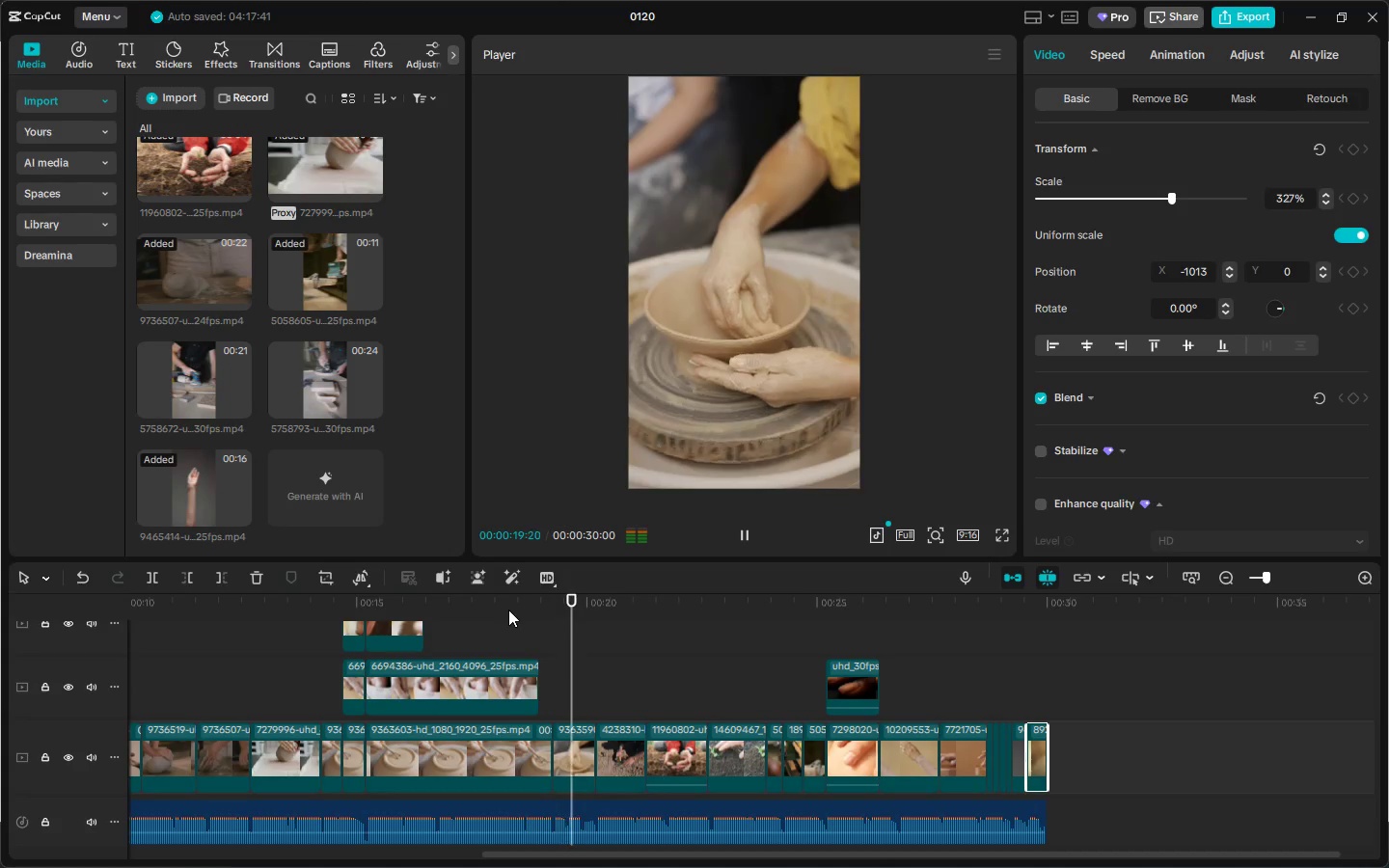 
key(Space)
 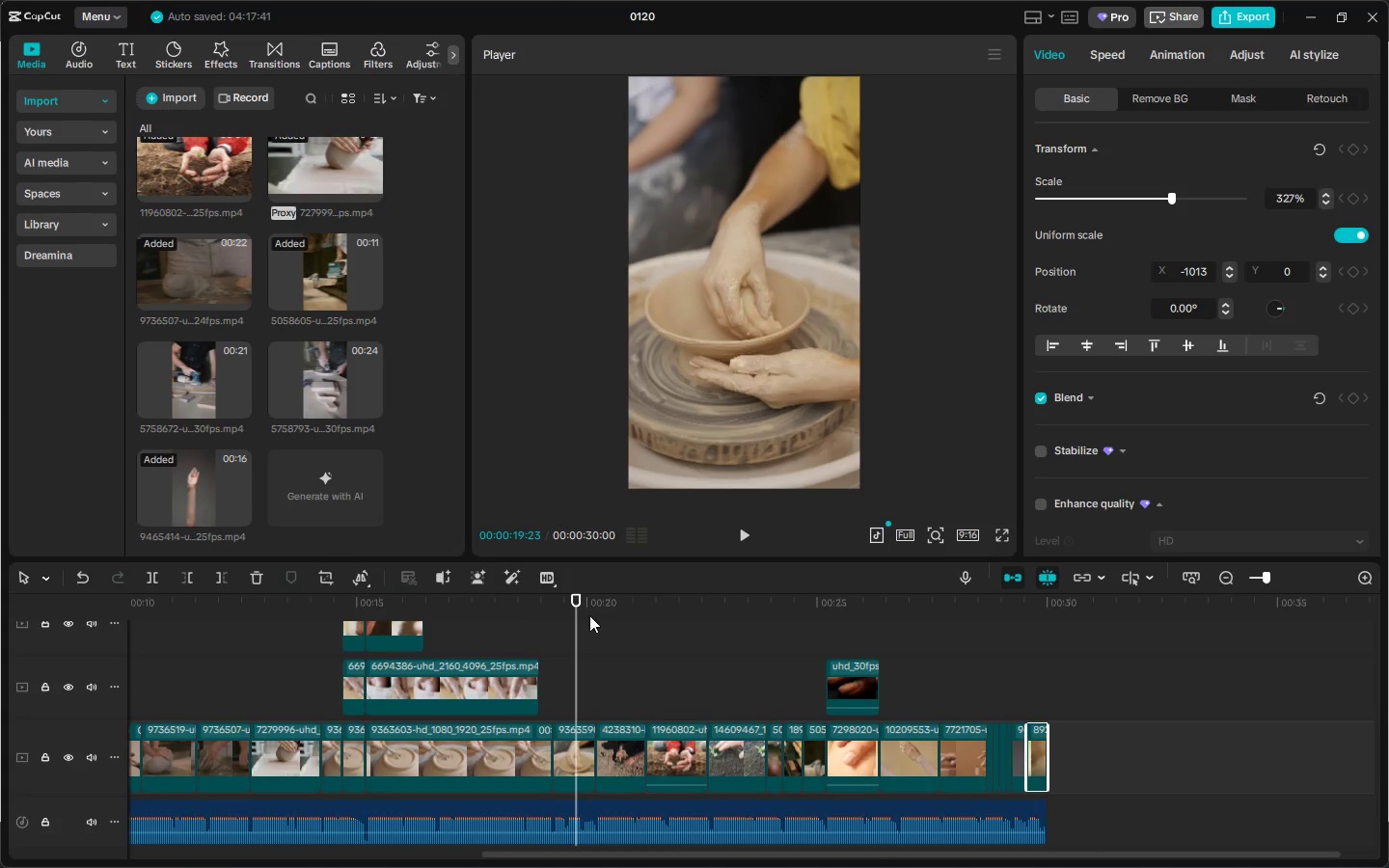 
left_click_drag(start_coordinate=[579, 605], to_coordinate=[551, 607])
 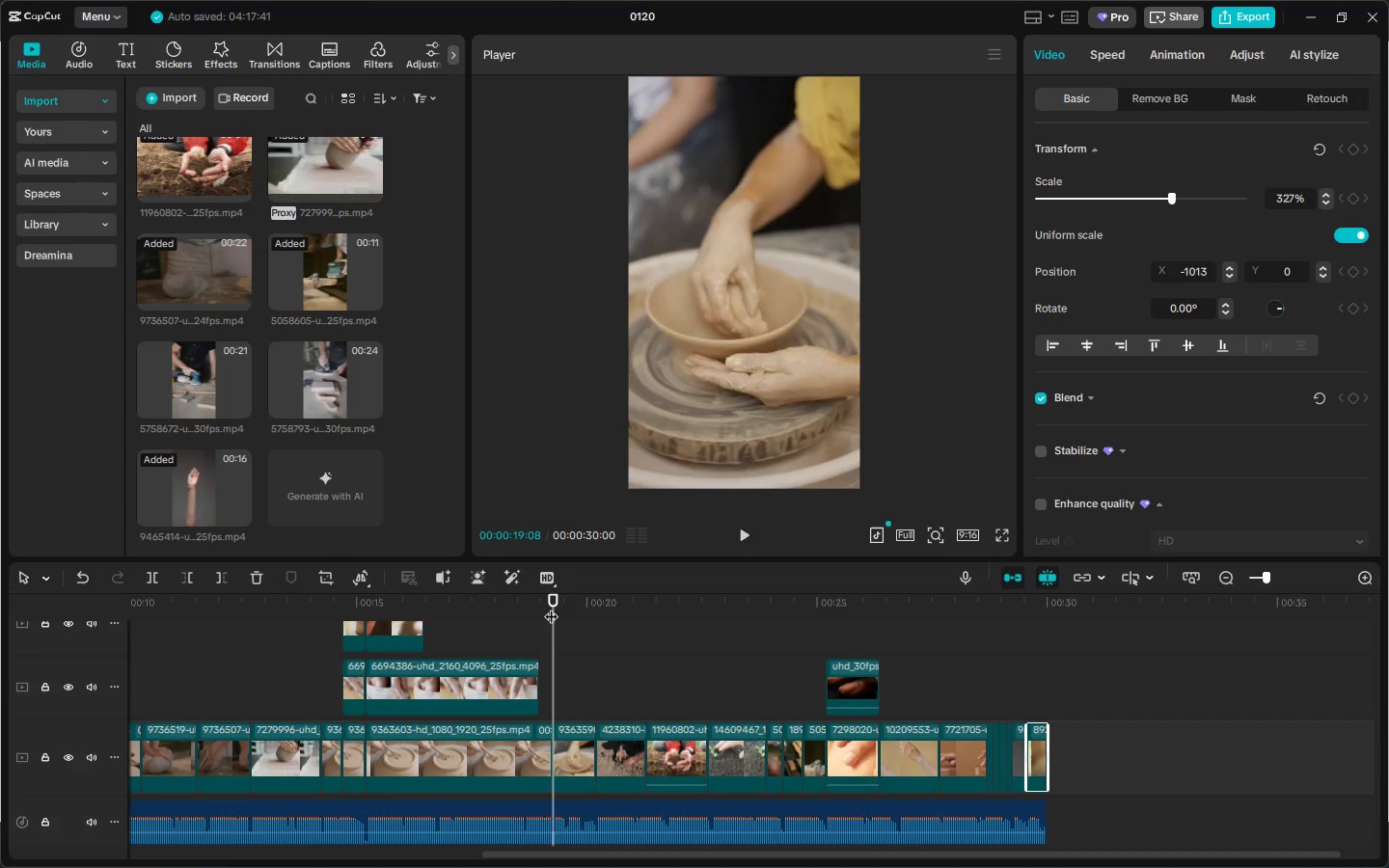 
key(Space)
 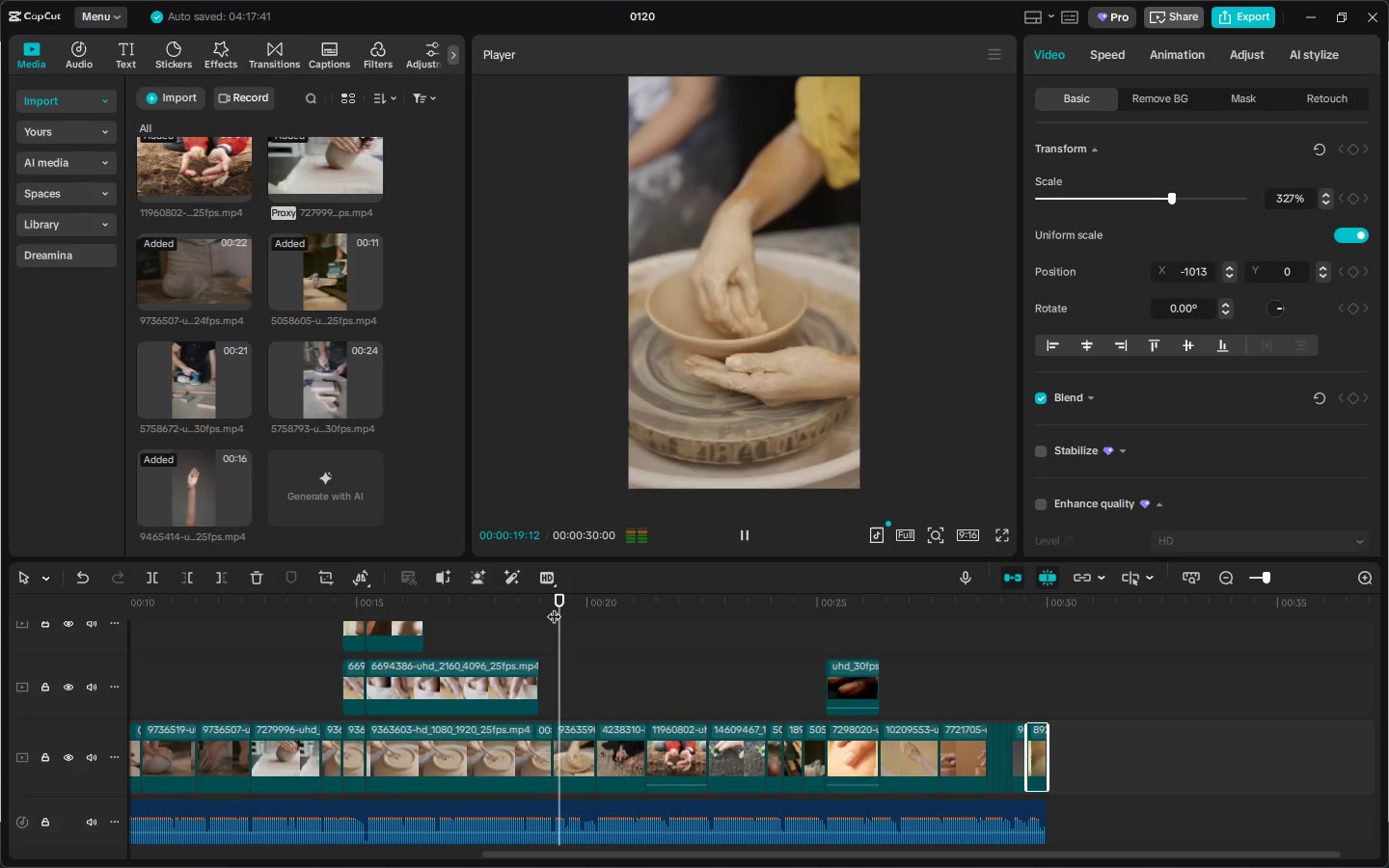 
key(Space)
 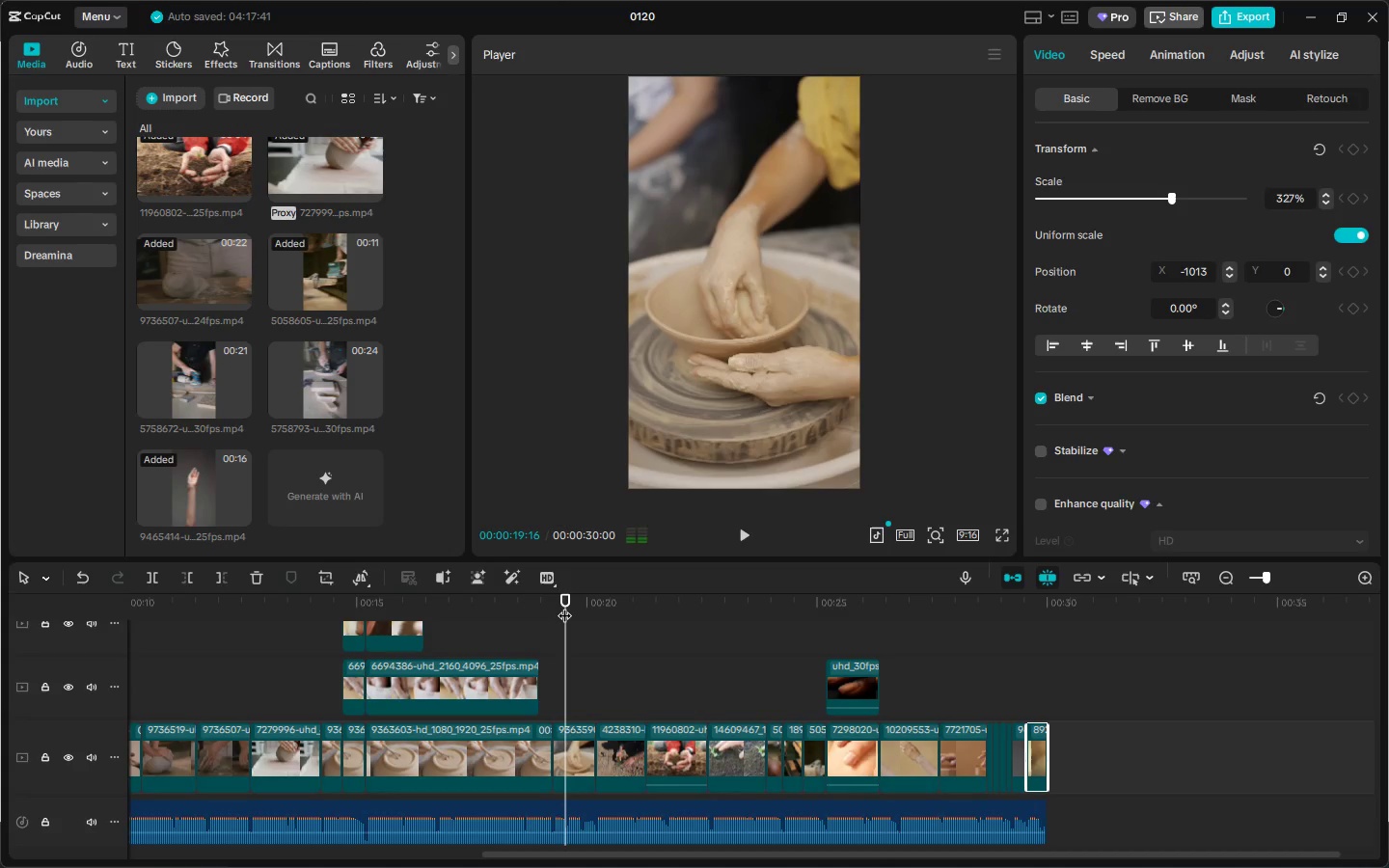 
key(Space)
 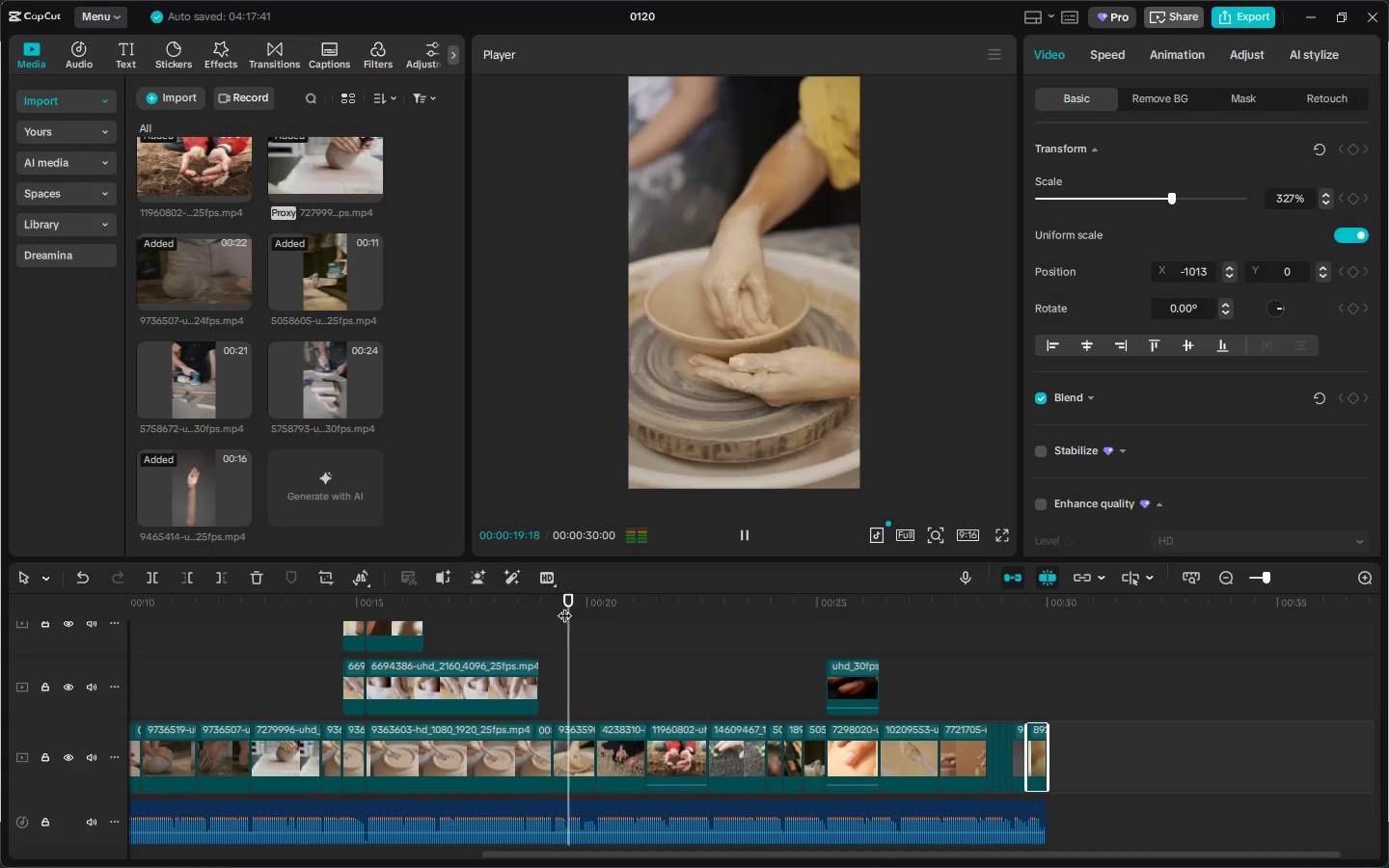 
key(Space)
 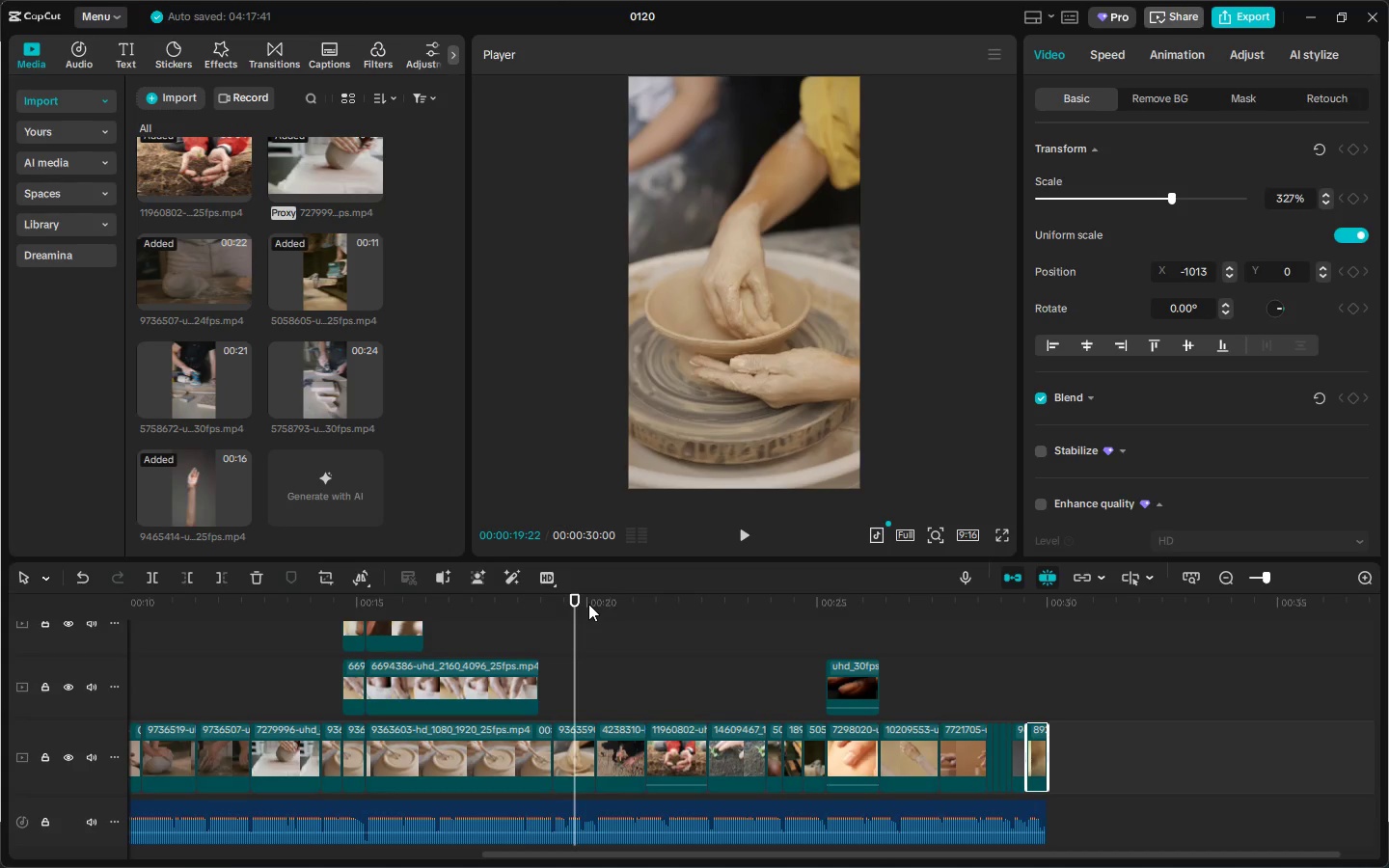 
left_click_drag(start_coordinate=[569, 602], to_coordinate=[530, 602])
 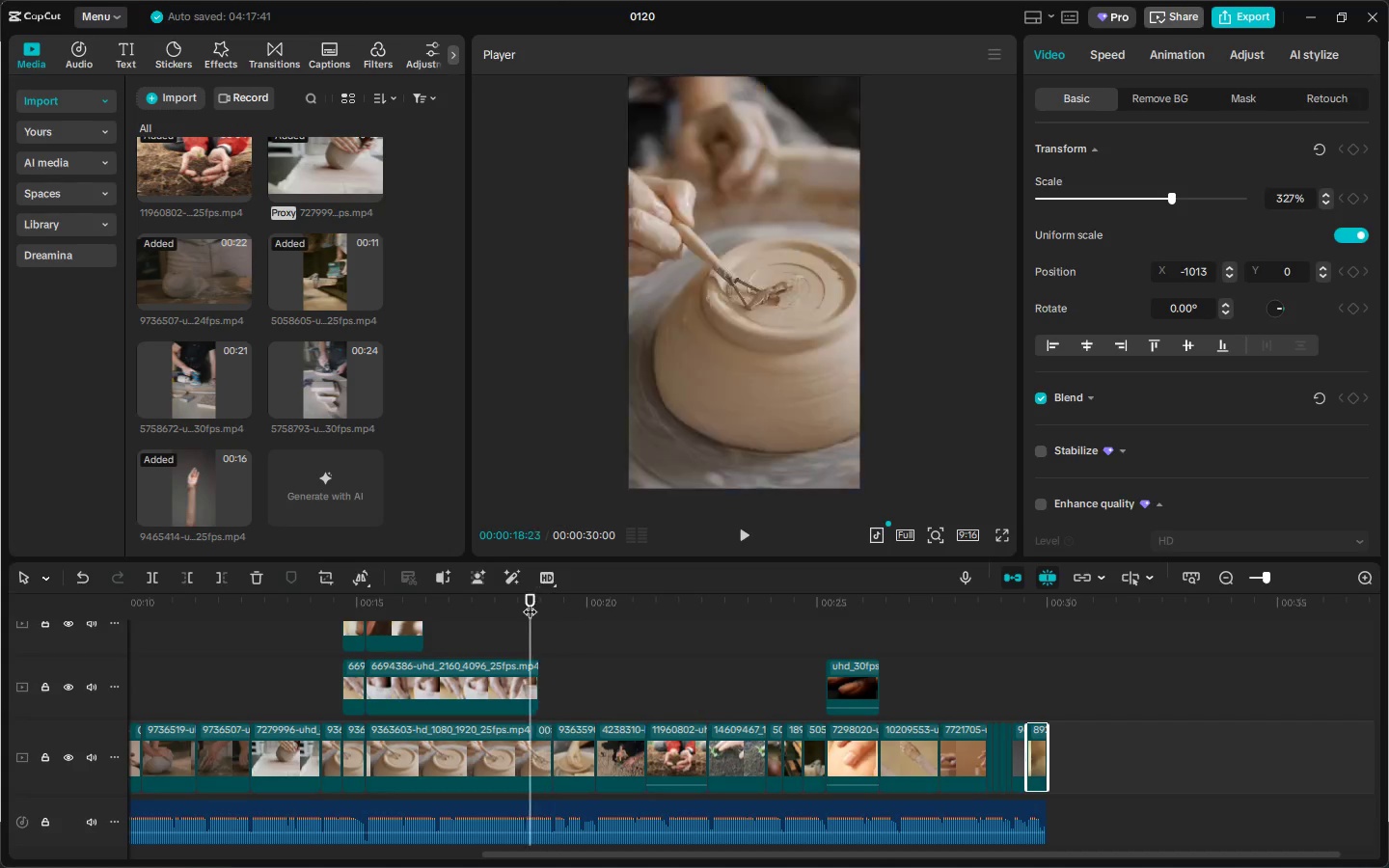 
key(Space)
 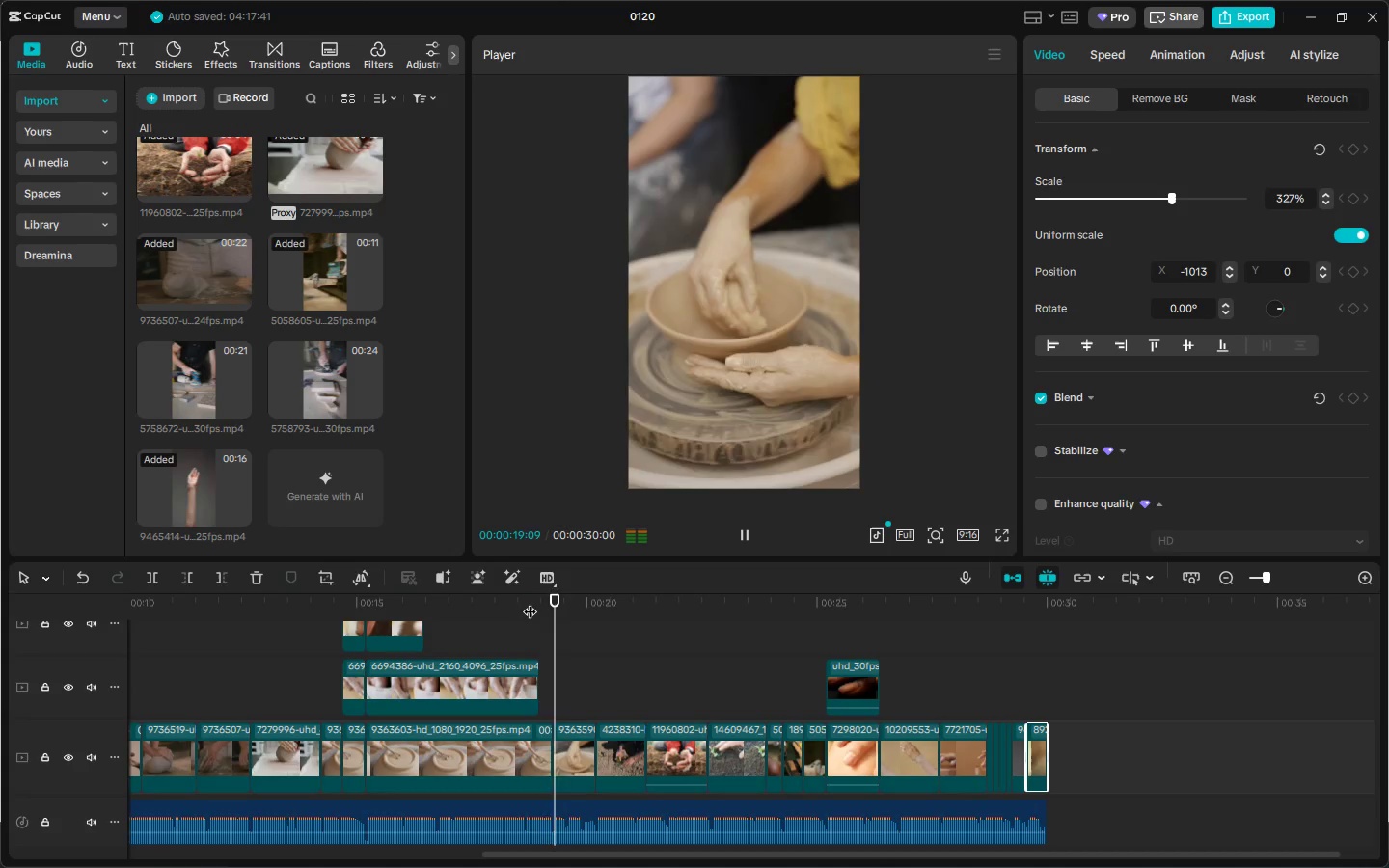 
key(Space)
 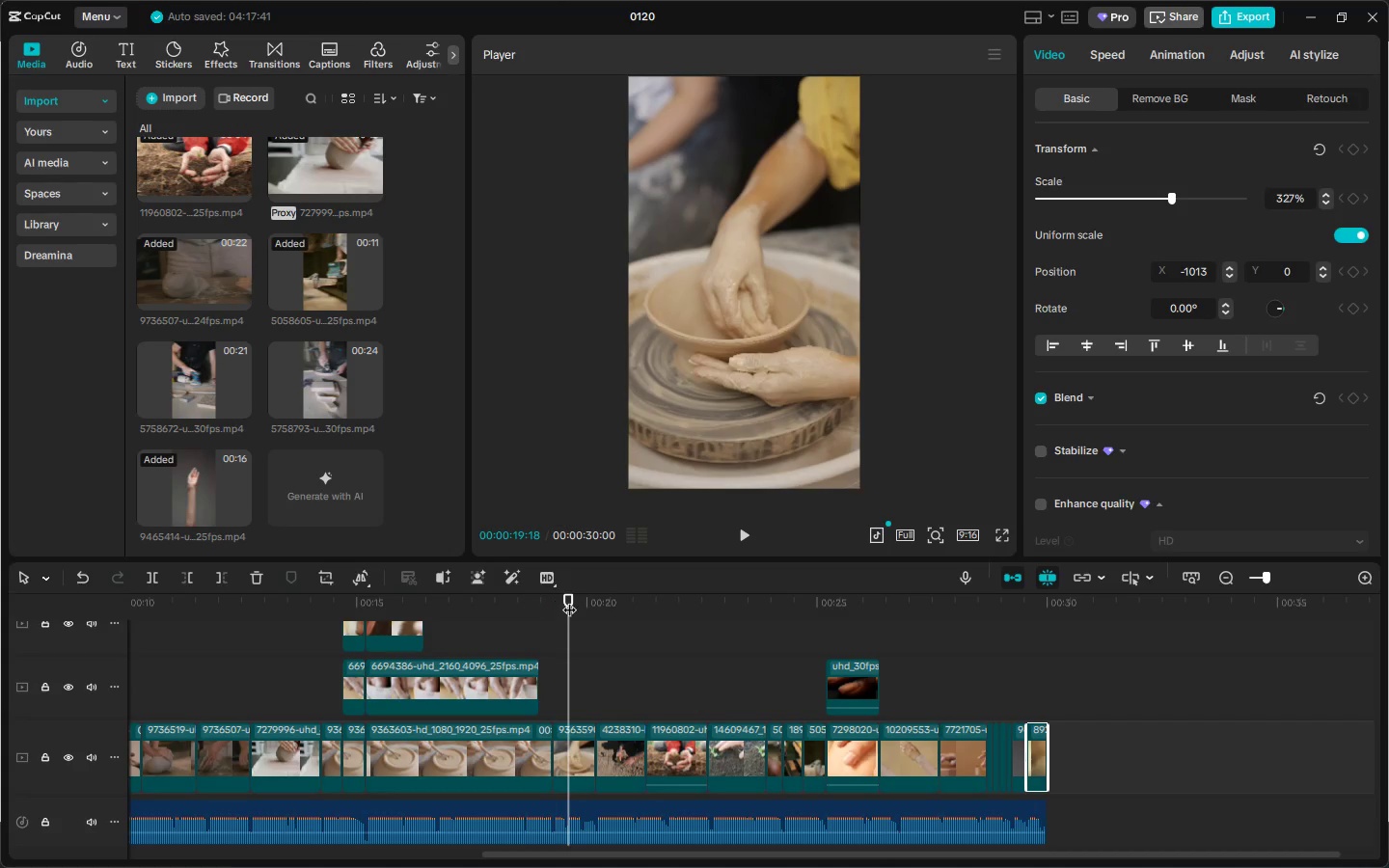 
left_click_drag(start_coordinate=[569, 600], to_coordinate=[482, 602])
 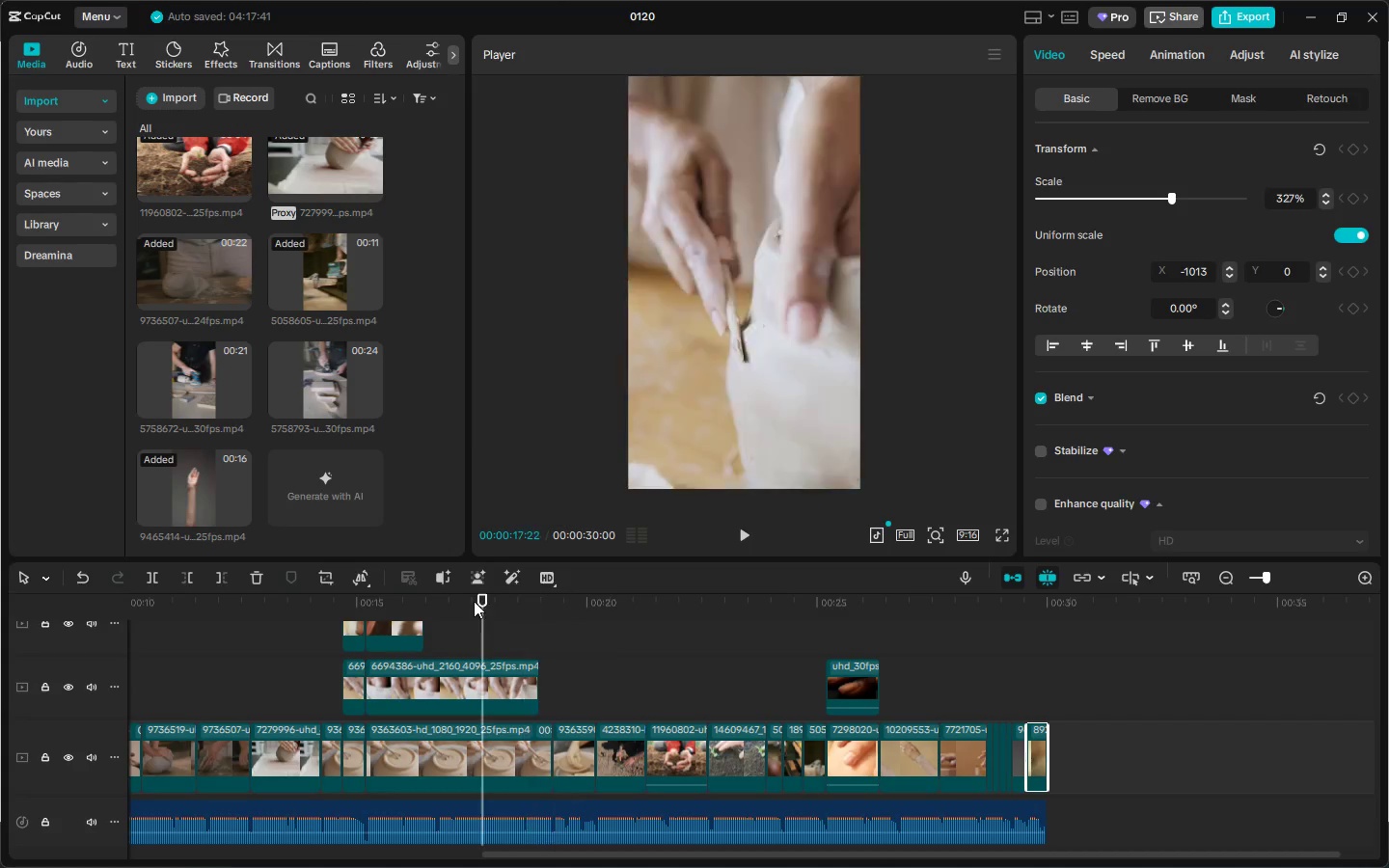 
key(Space)
 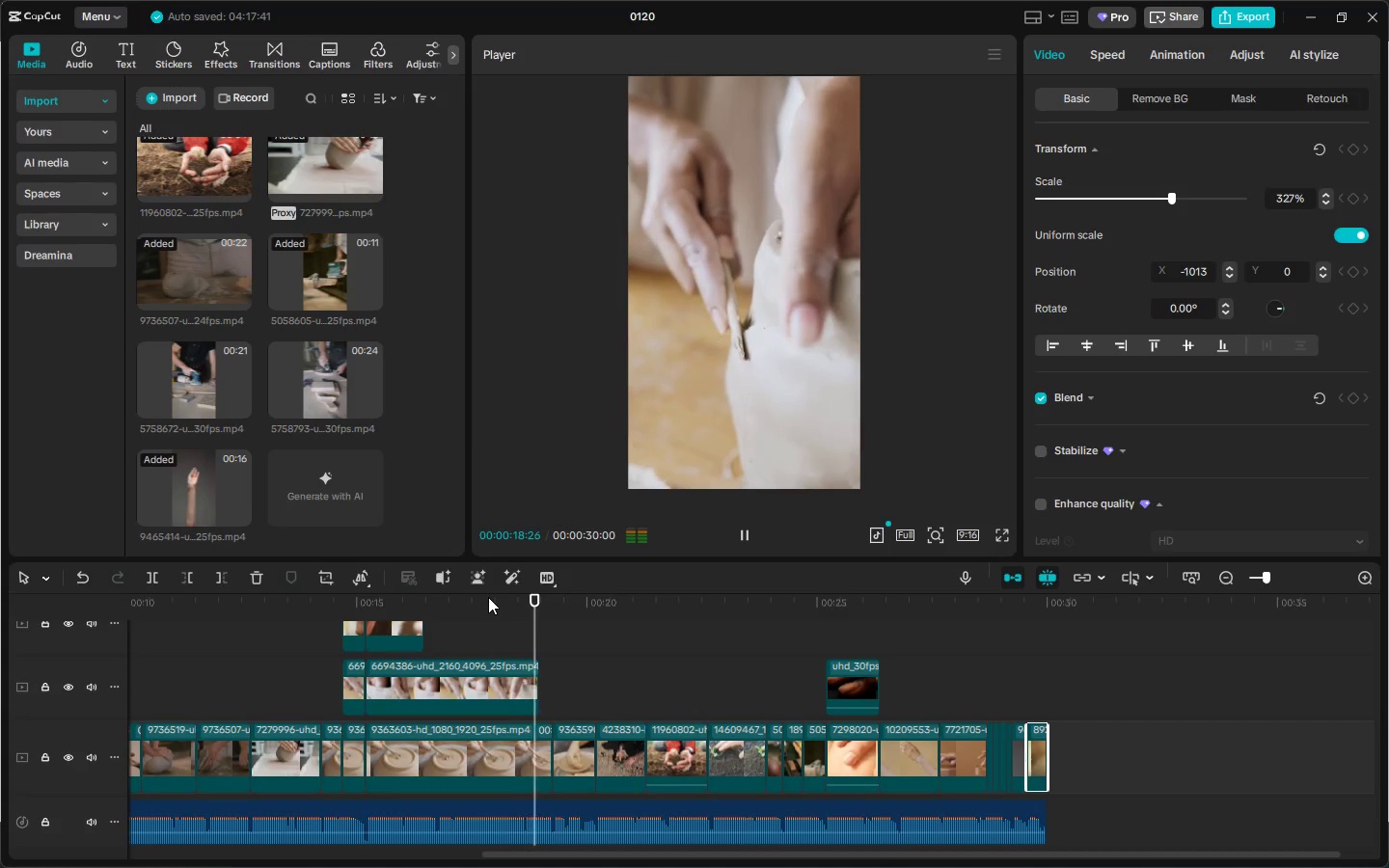 
key(Space)
 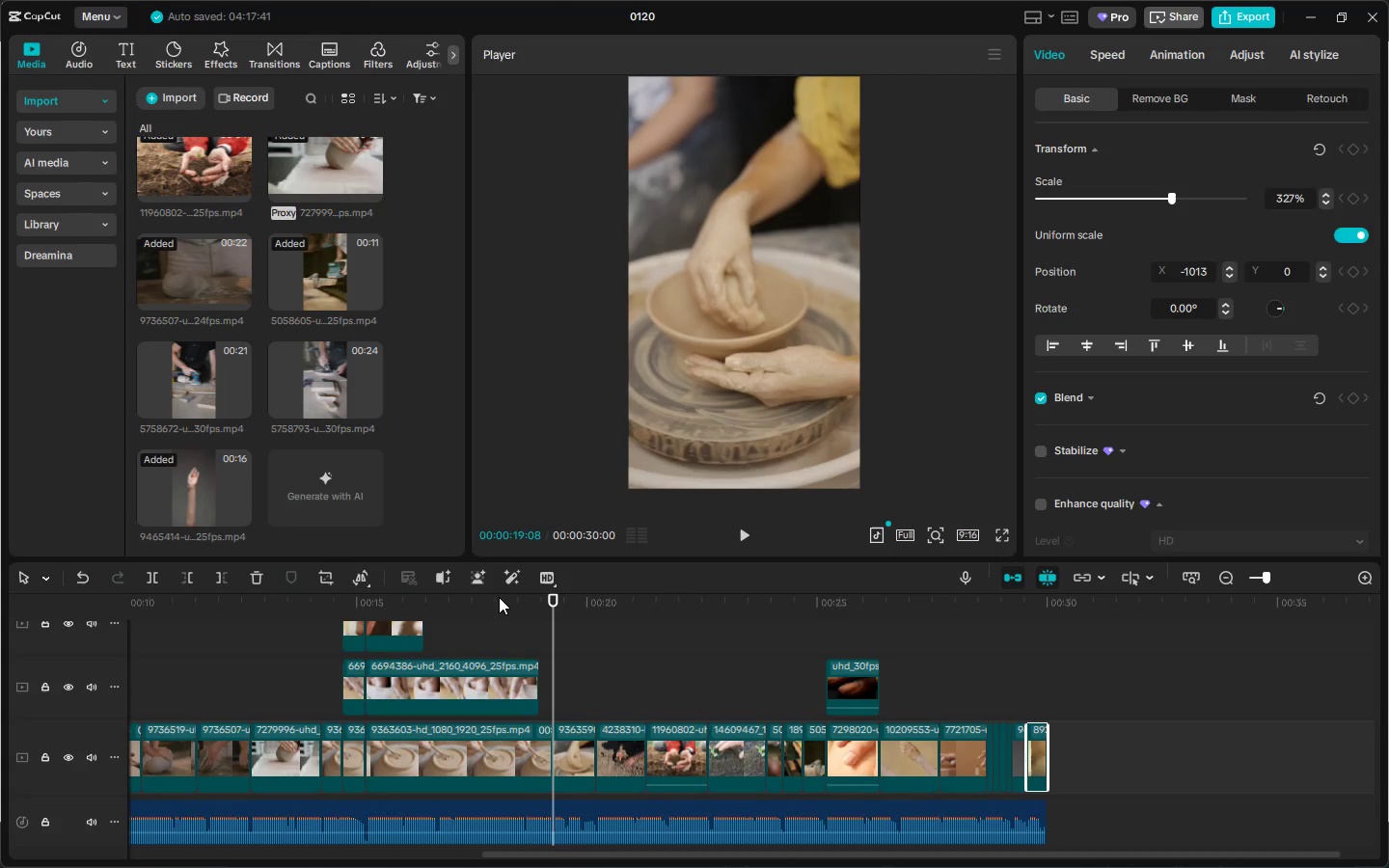 
key(Space)
 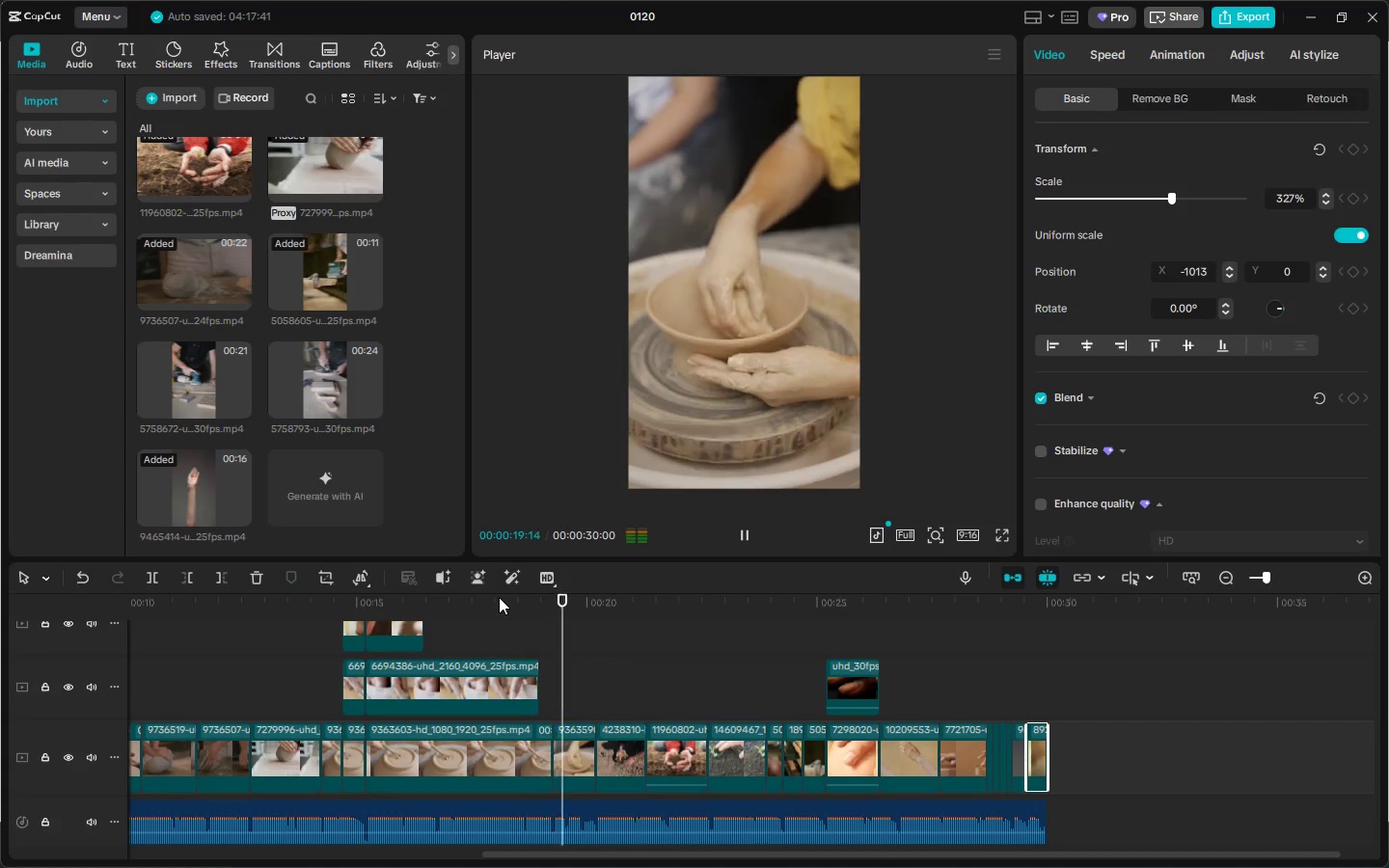 
key(Space)
 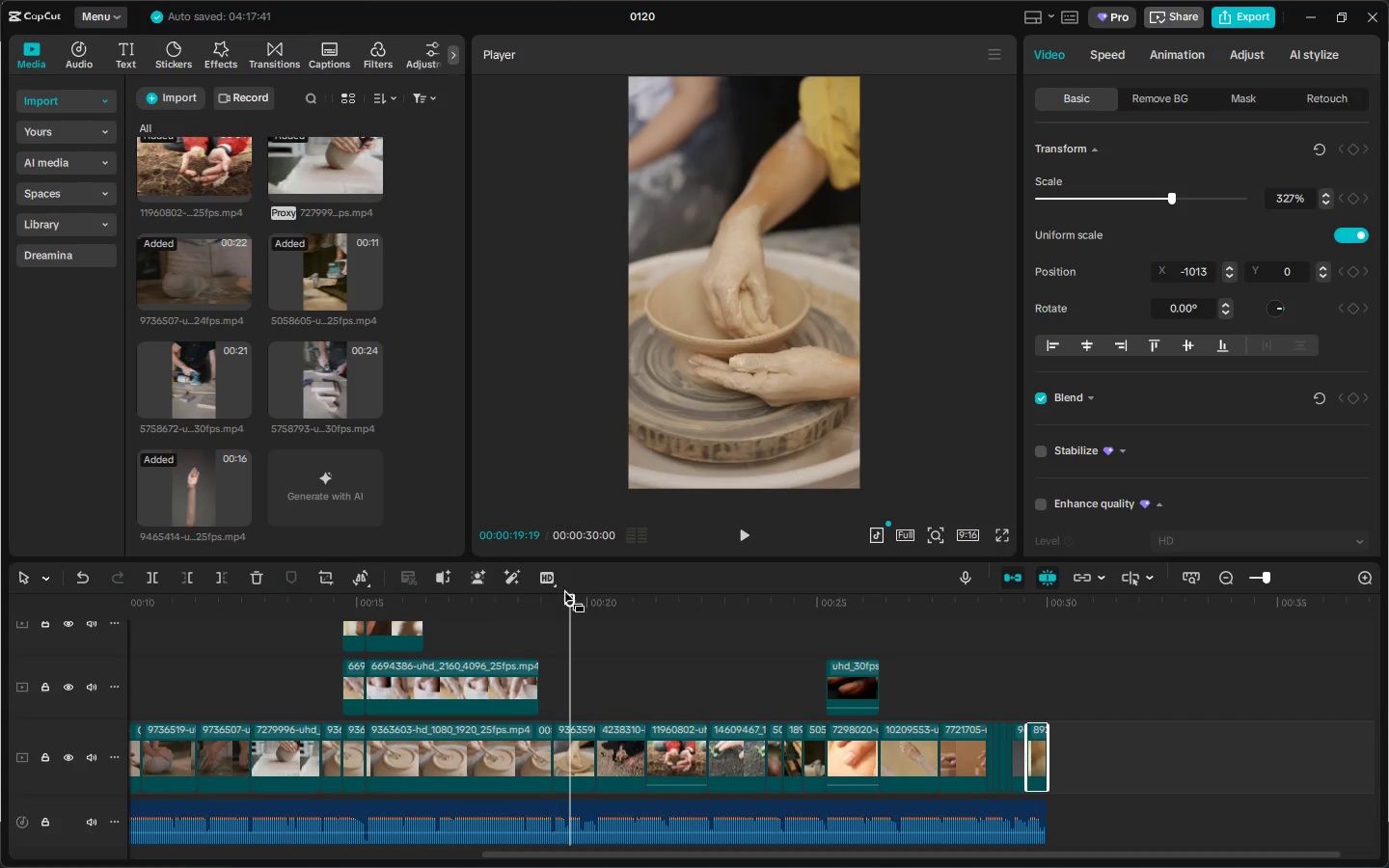 
key(Control+ControlLeft)
 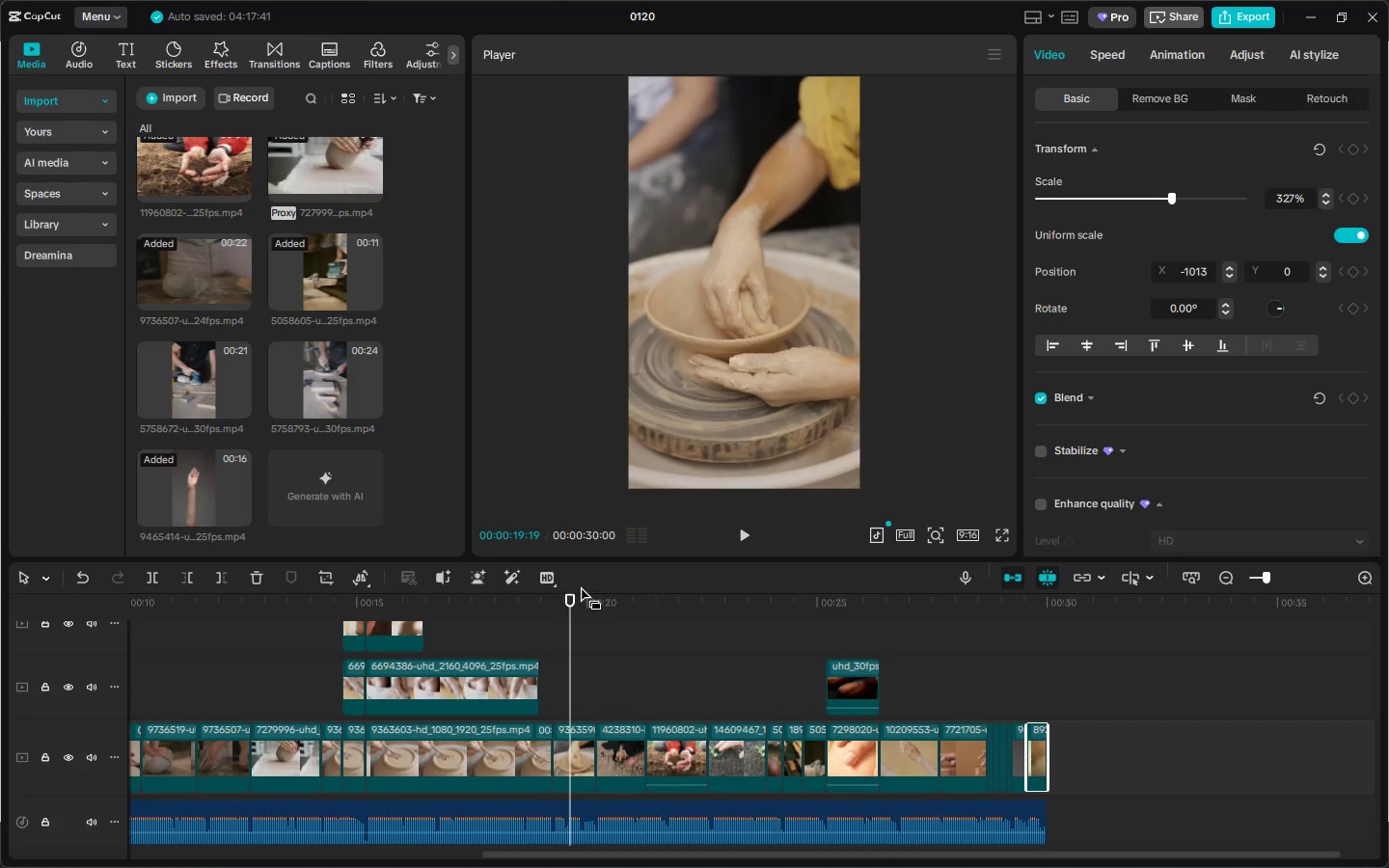 
key(Control+B)
 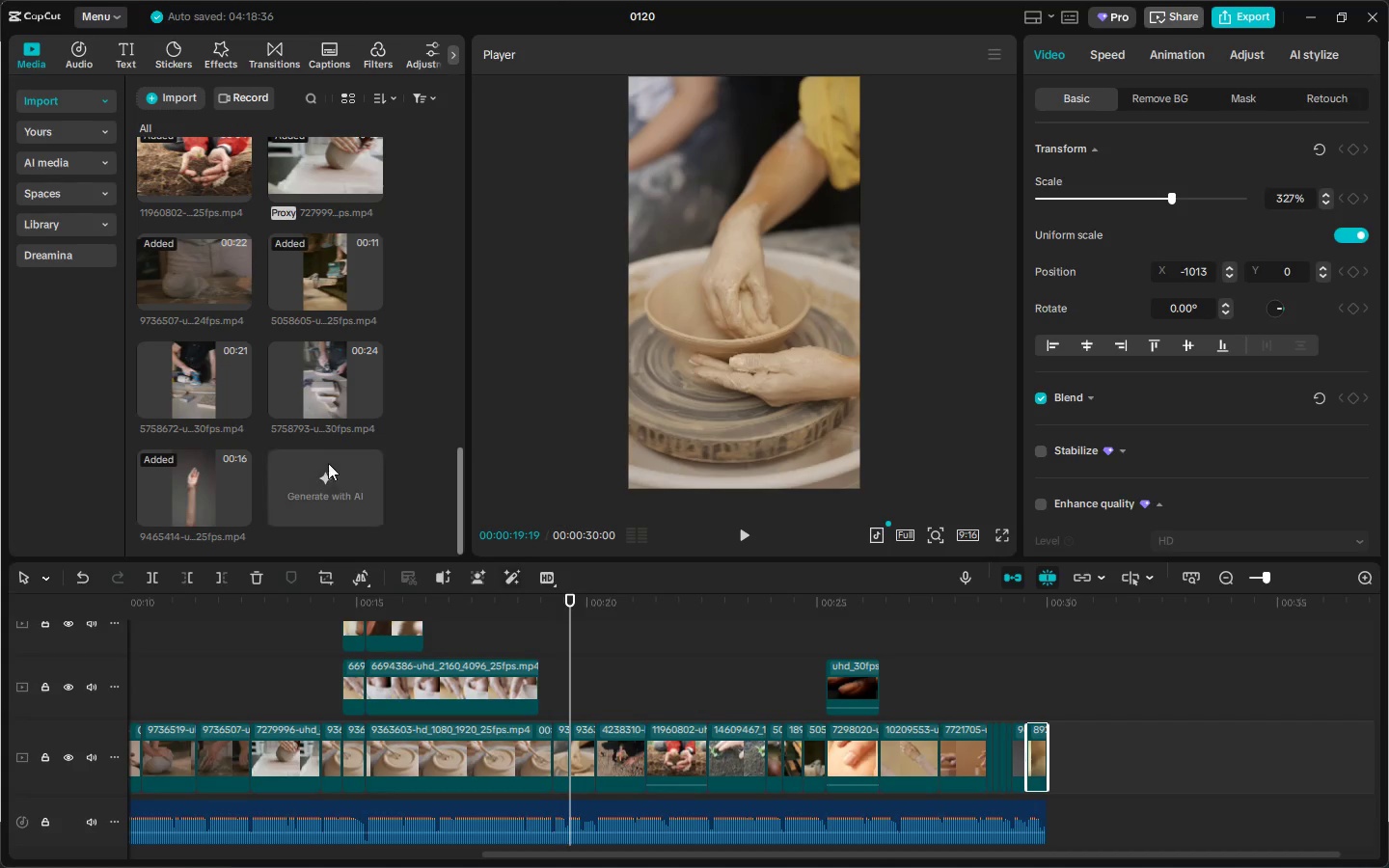 
key(Alt+AltLeft)
 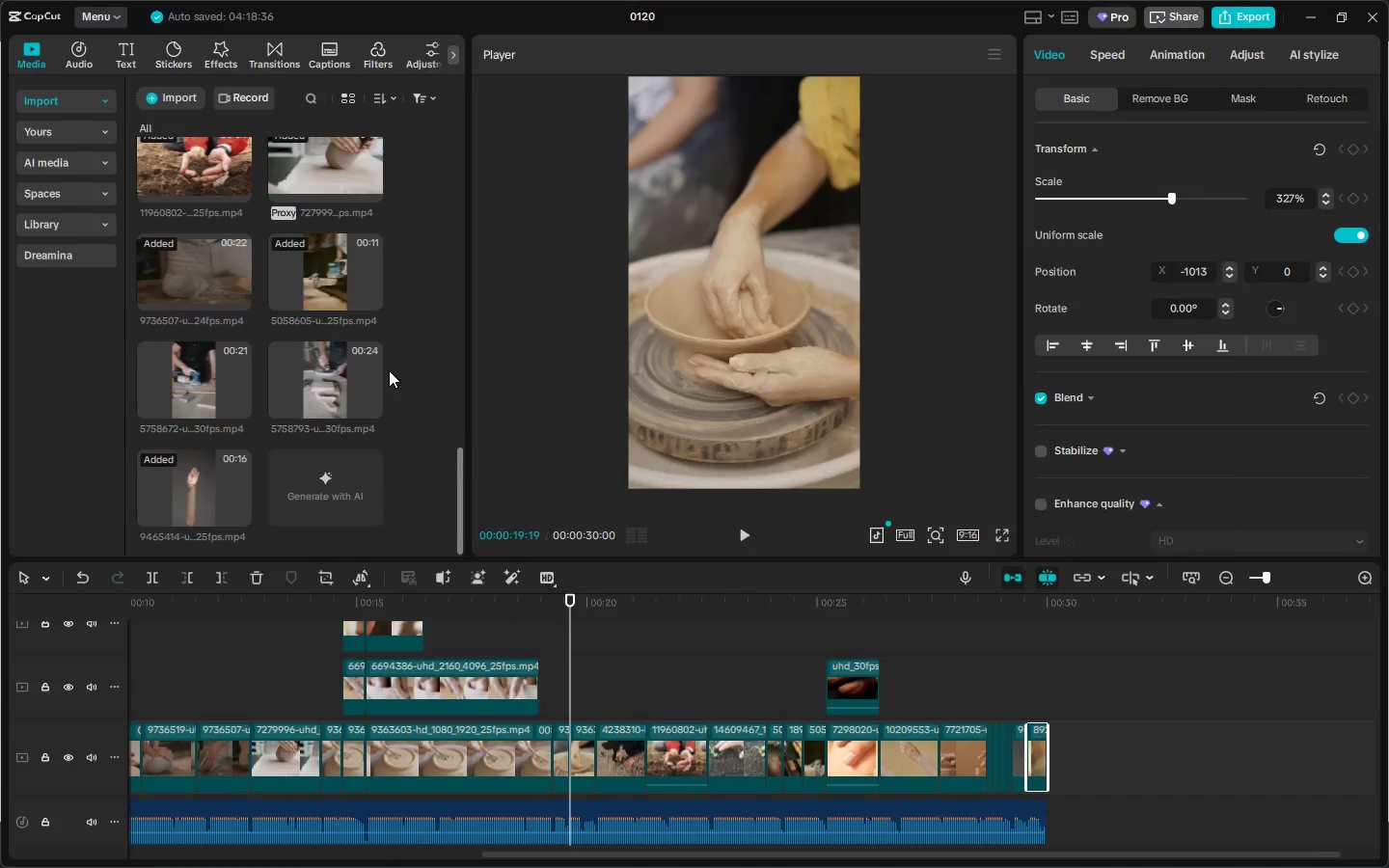 
key(Alt+Tab)